 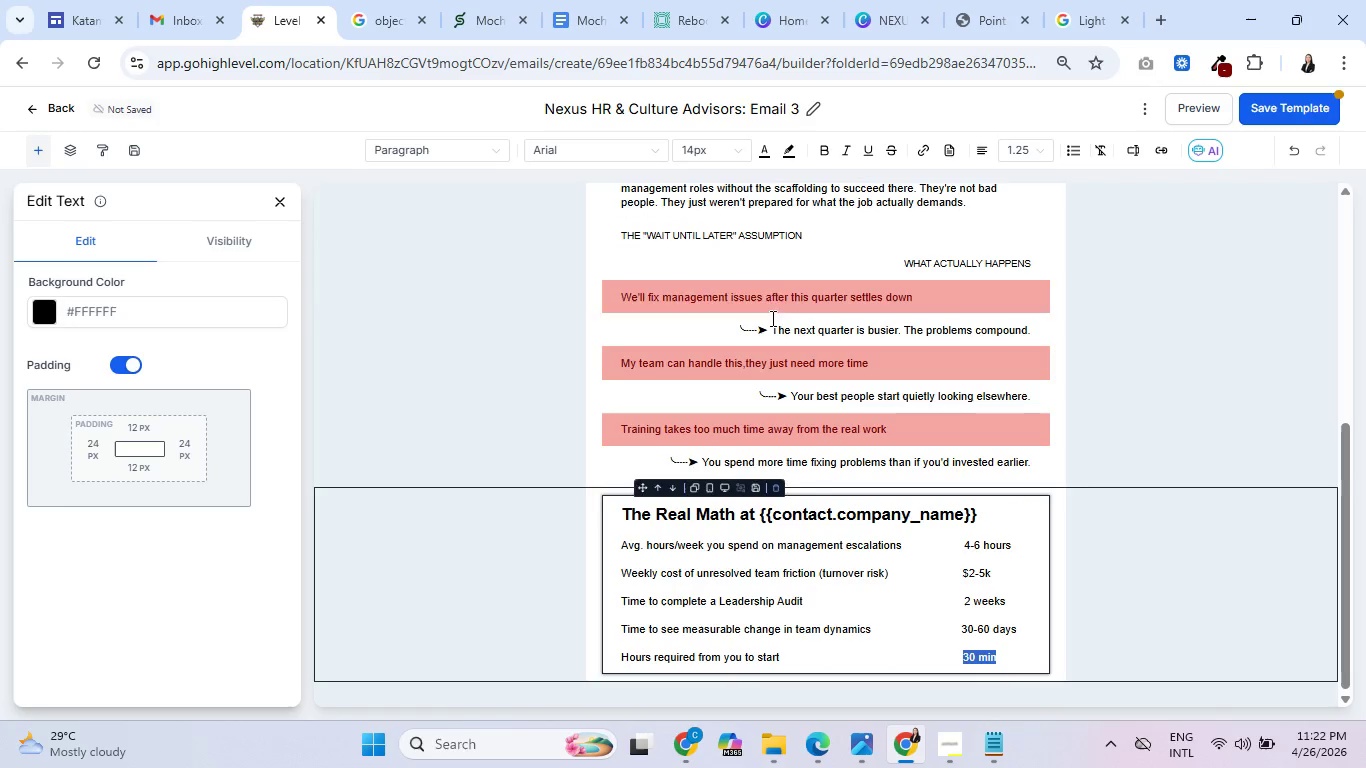 
left_click([818, 151])
 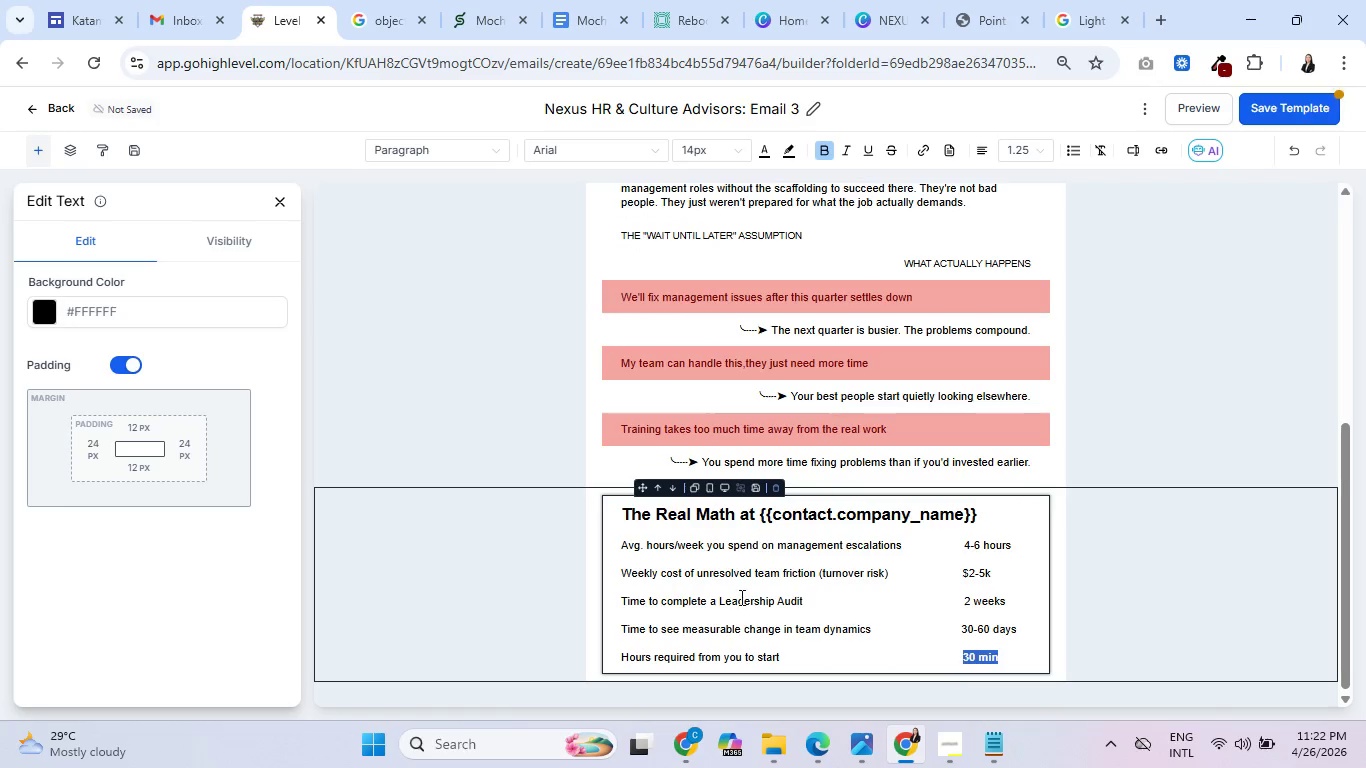 
left_click([739, 598])
 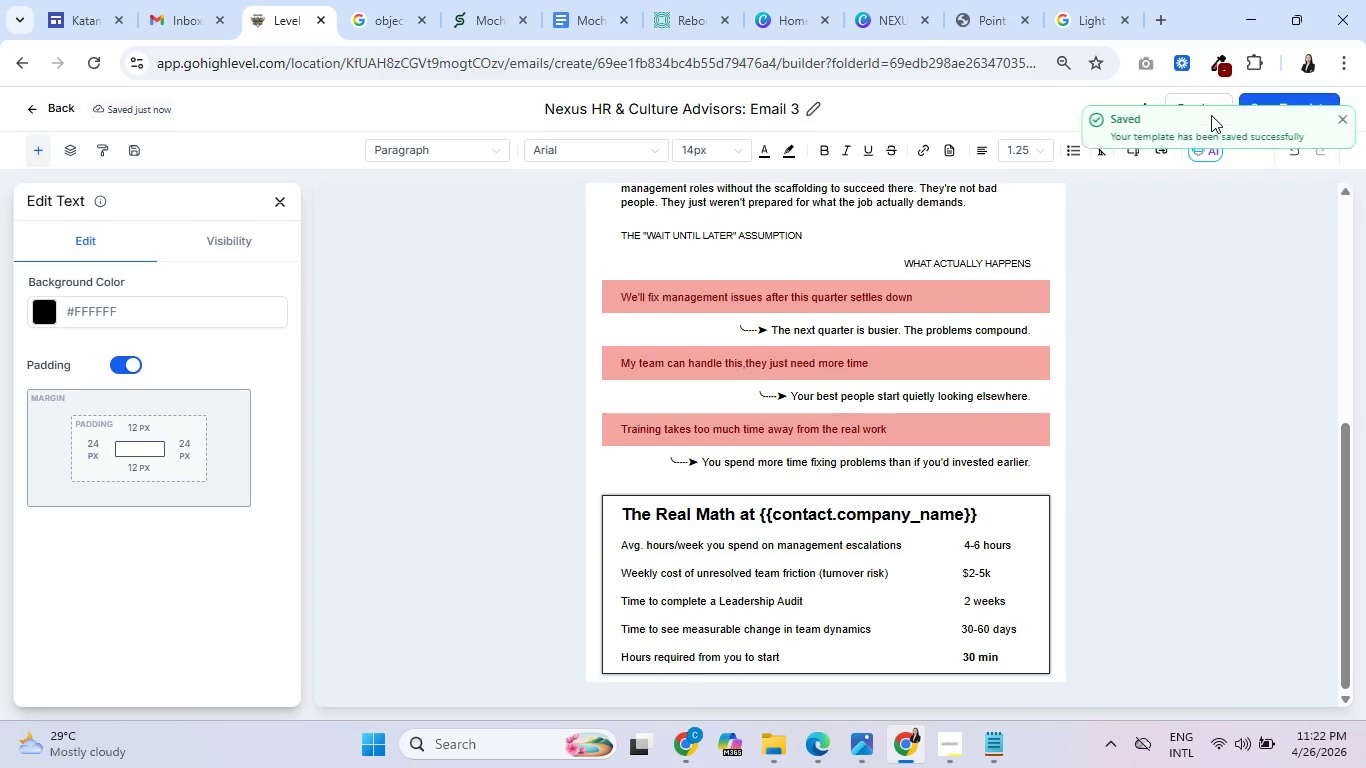 
wait(5.48)
 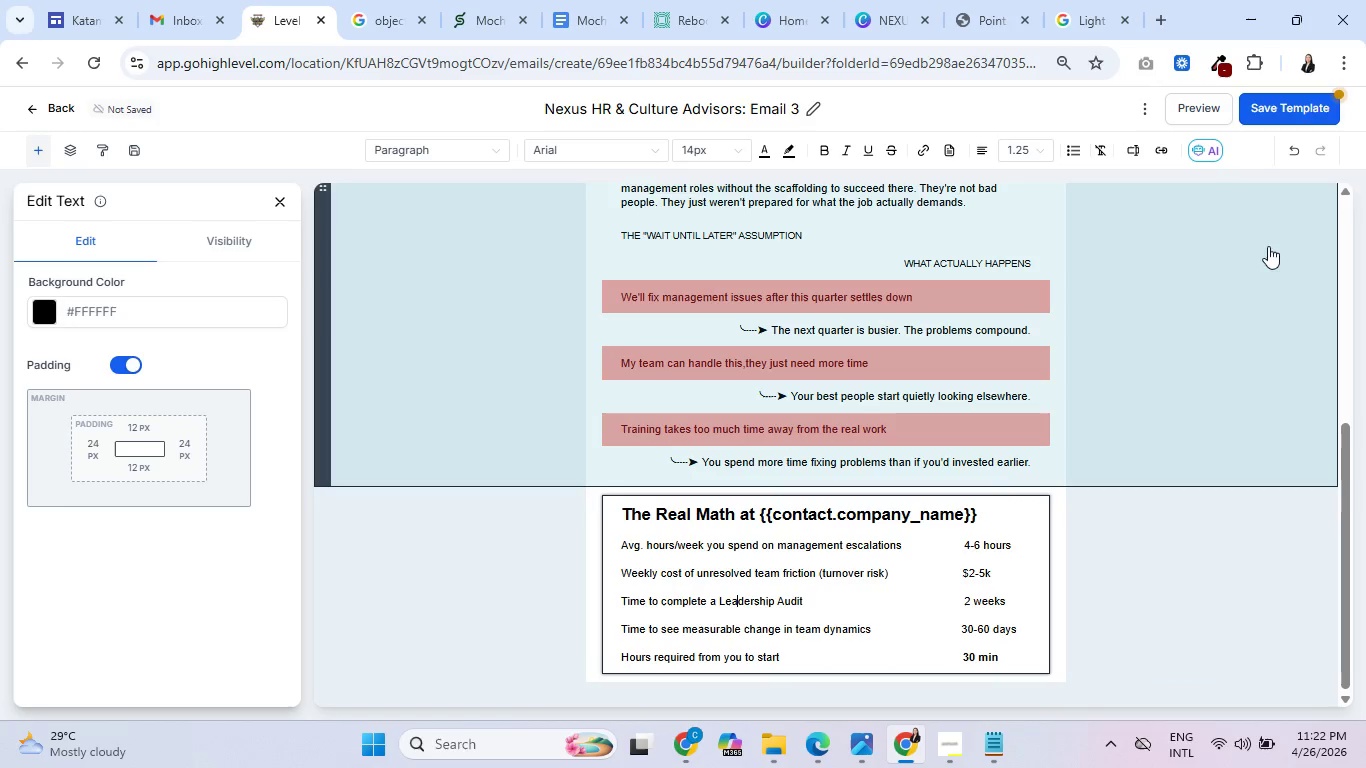 
left_click([1339, 123])
 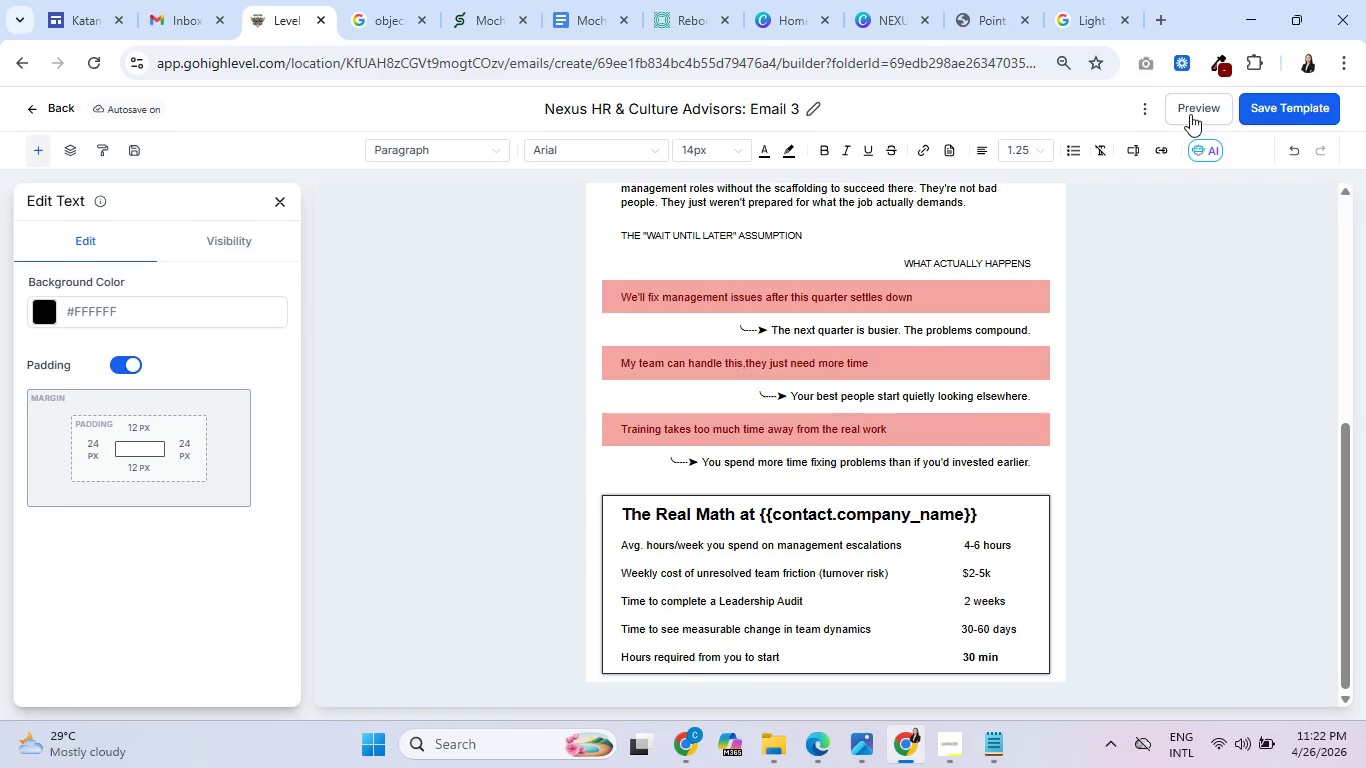 
left_click([1190, 114])
 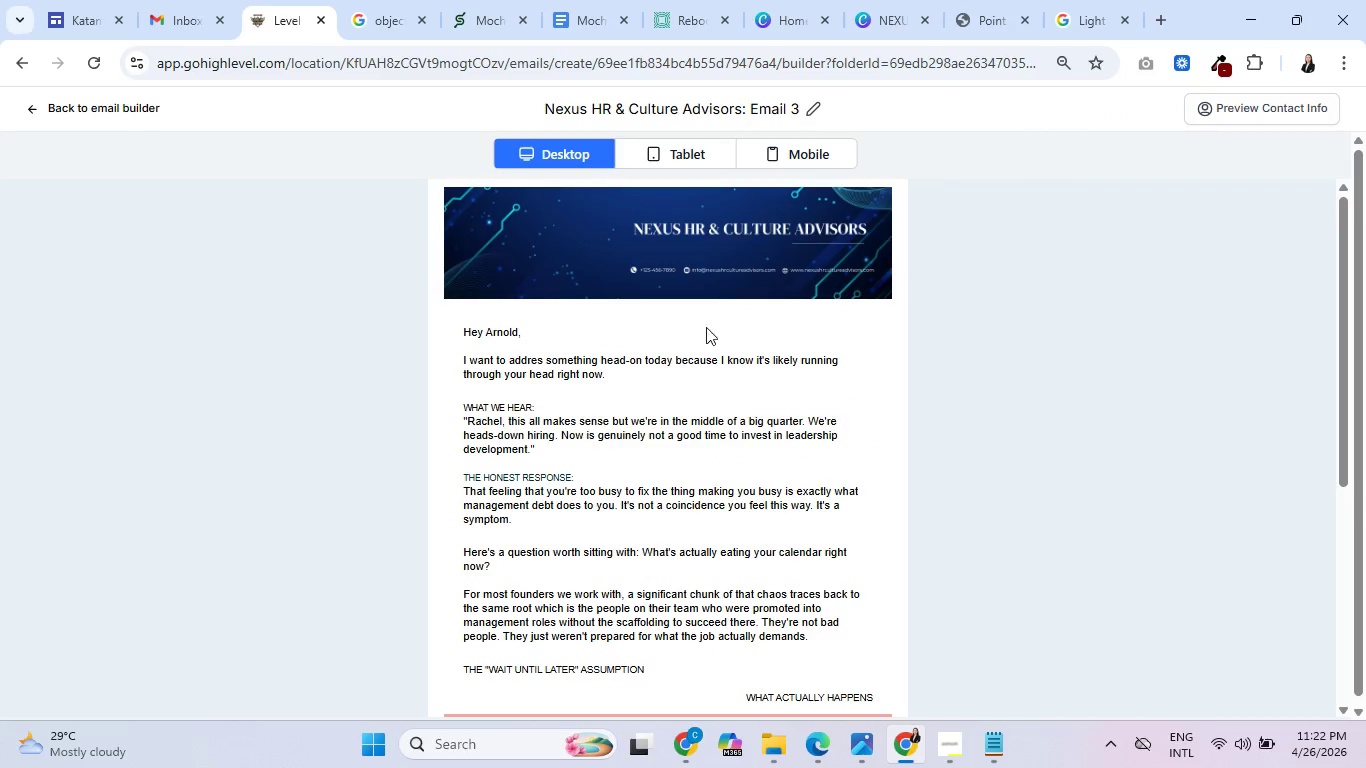 
scroll: coordinate [651, 376], scroll_direction: down, amount: 9.0
 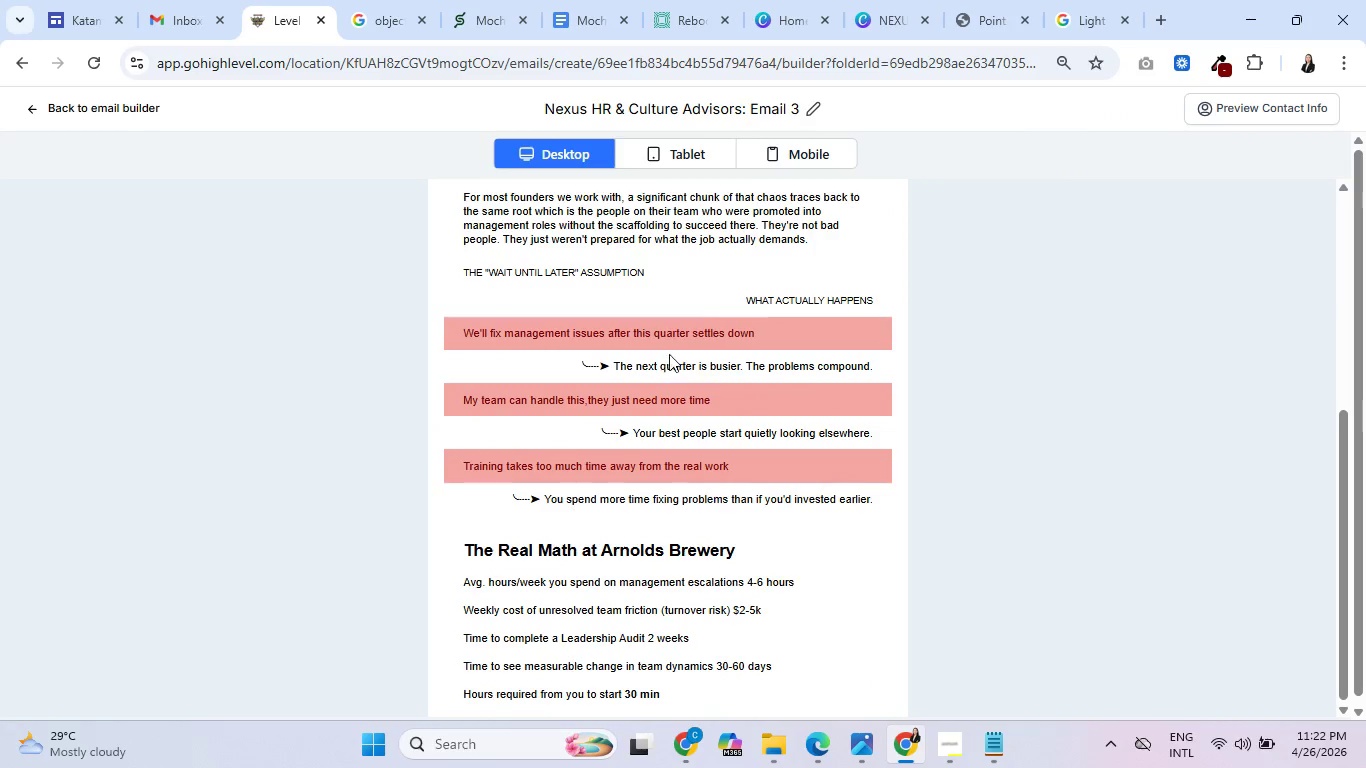 
left_click([792, 152])
 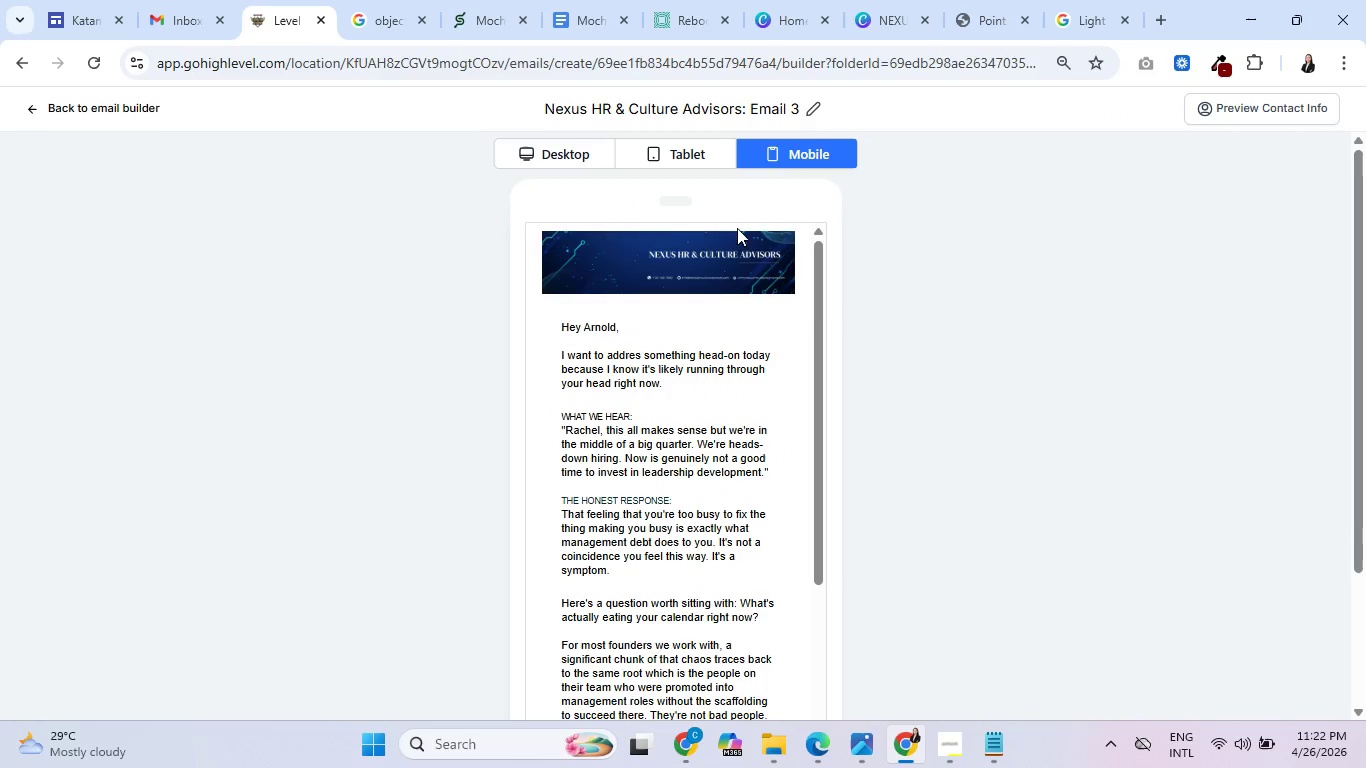 
scroll: coordinate [717, 422], scroll_direction: down, amount: 12.0
 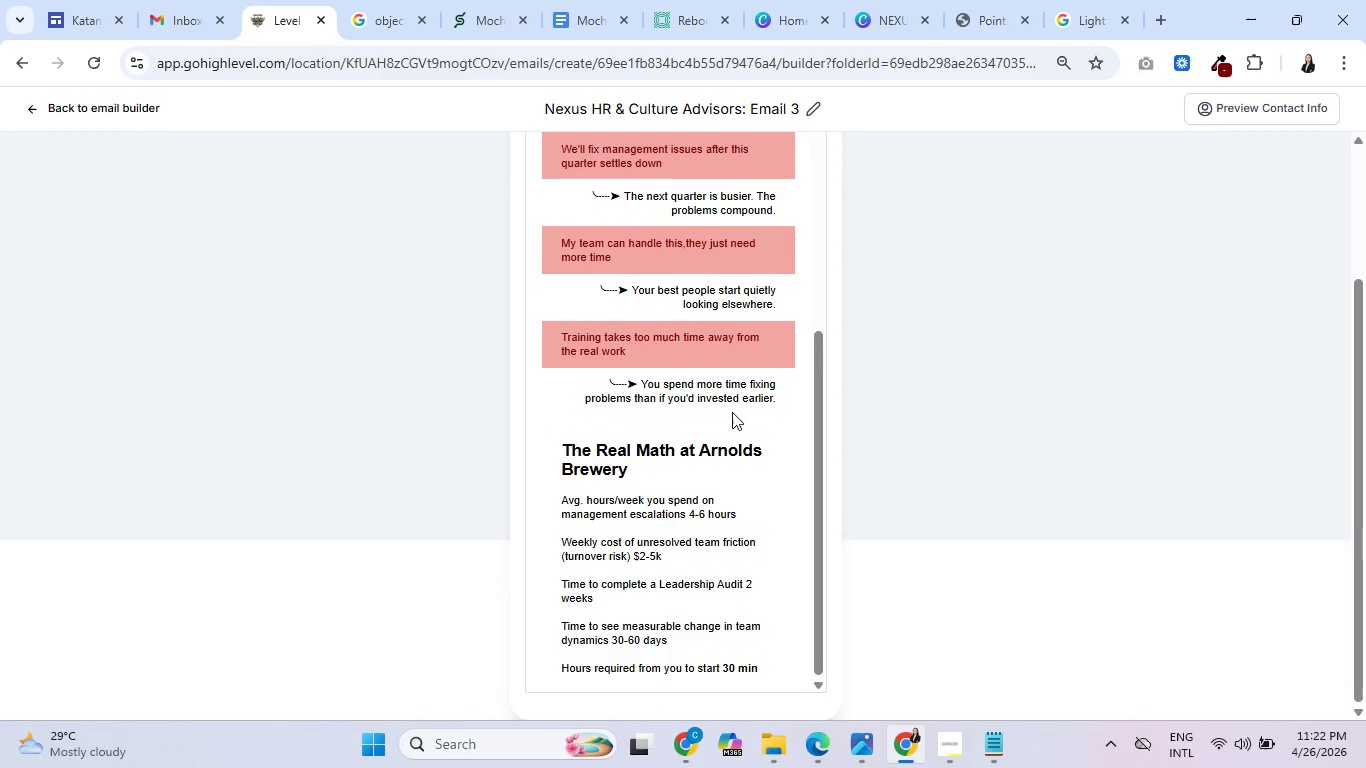 
wait(13.54)
 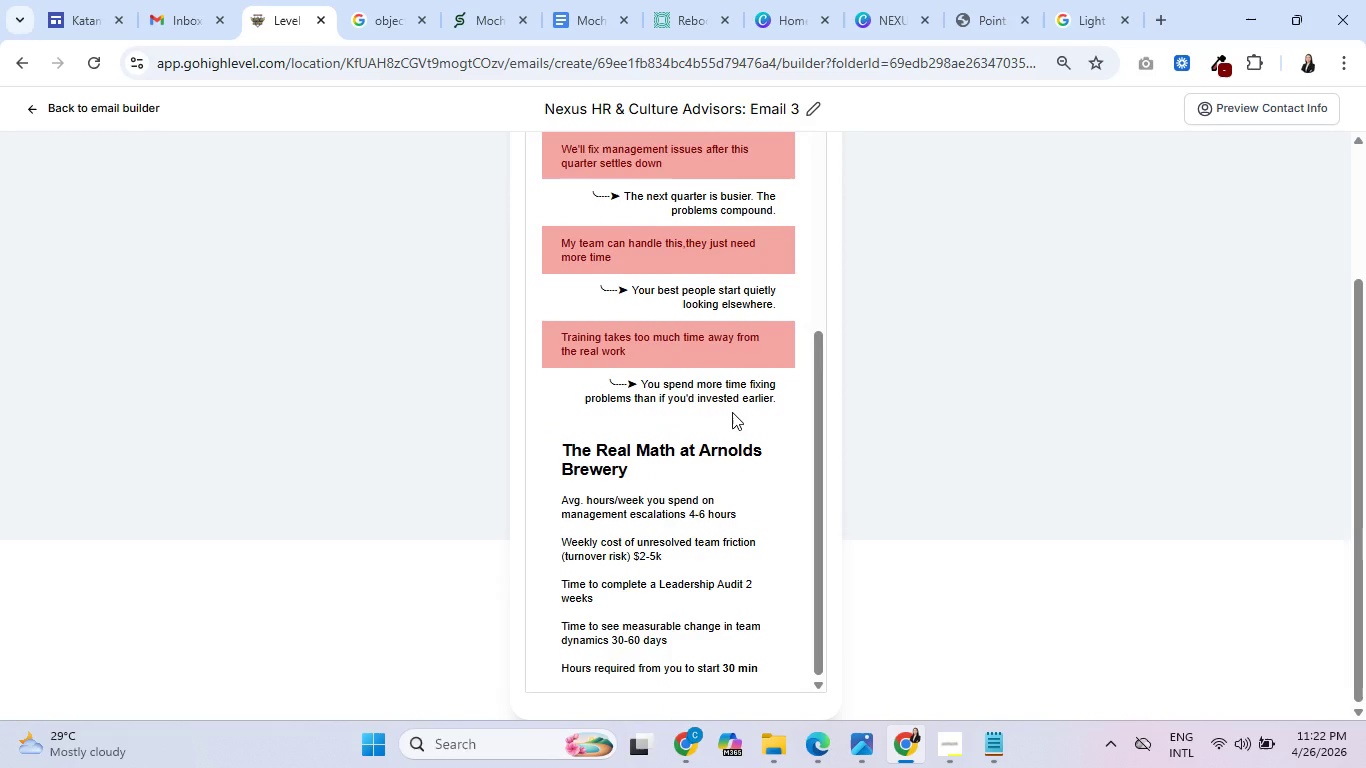 
scroll: coordinate [715, 421], scroll_direction: up, amount: 5.0
 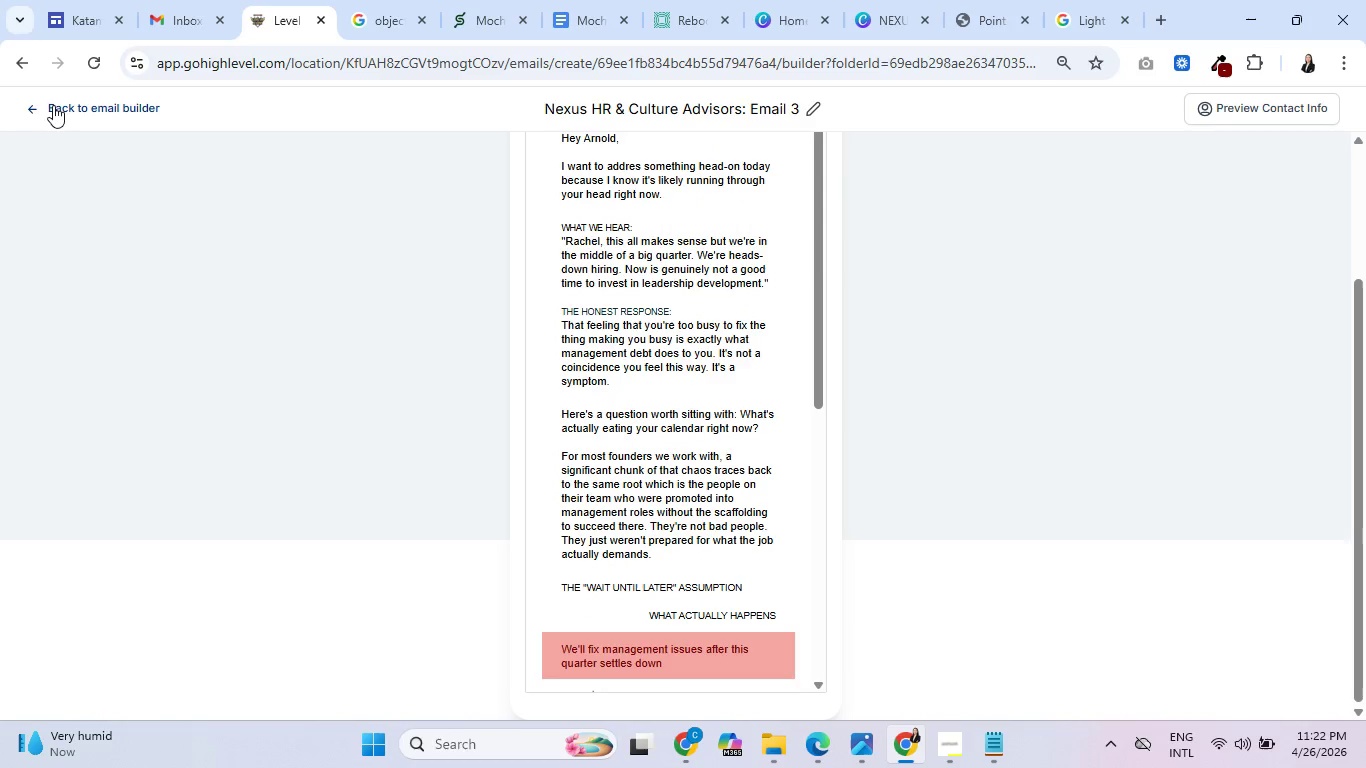 
left_click([55, 103])
 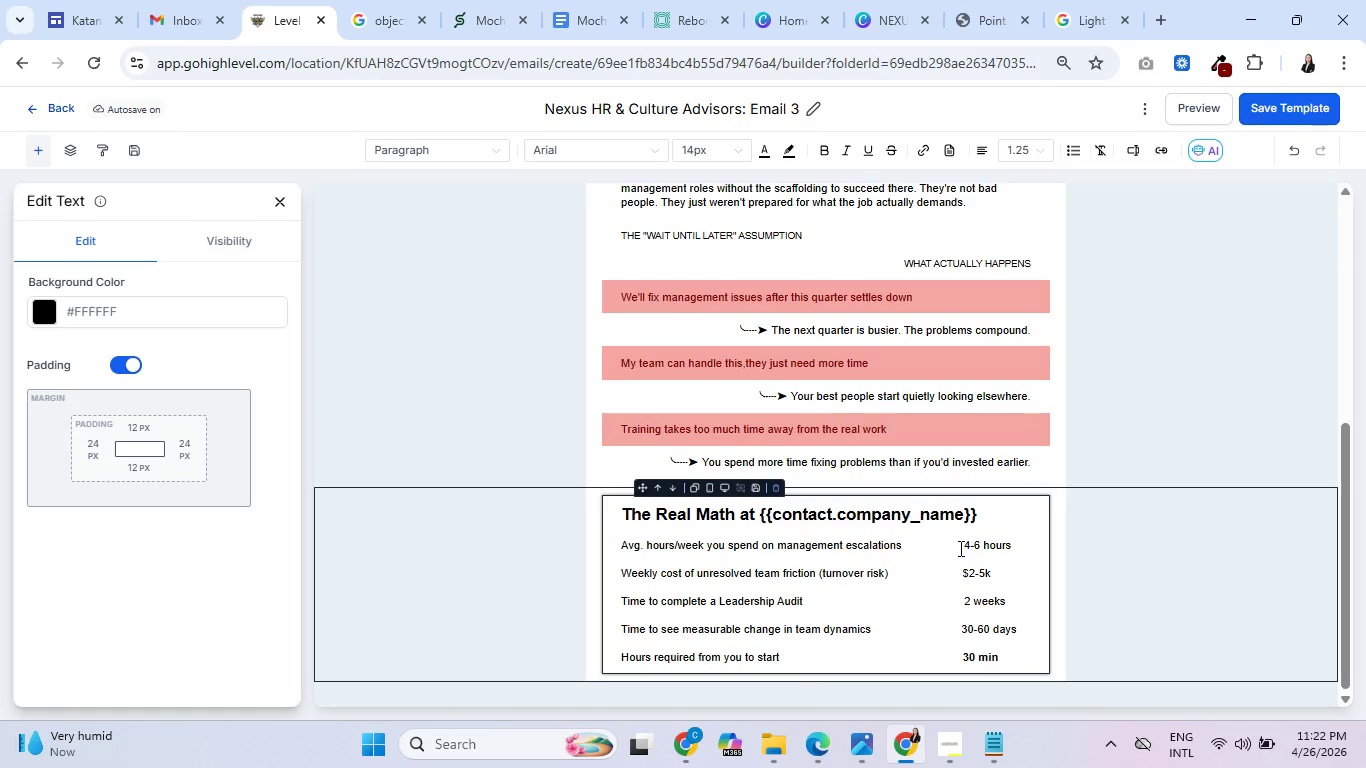 
left_click_drag(start_coordinate=[961, 547], to_coordinate=[905, 544])
 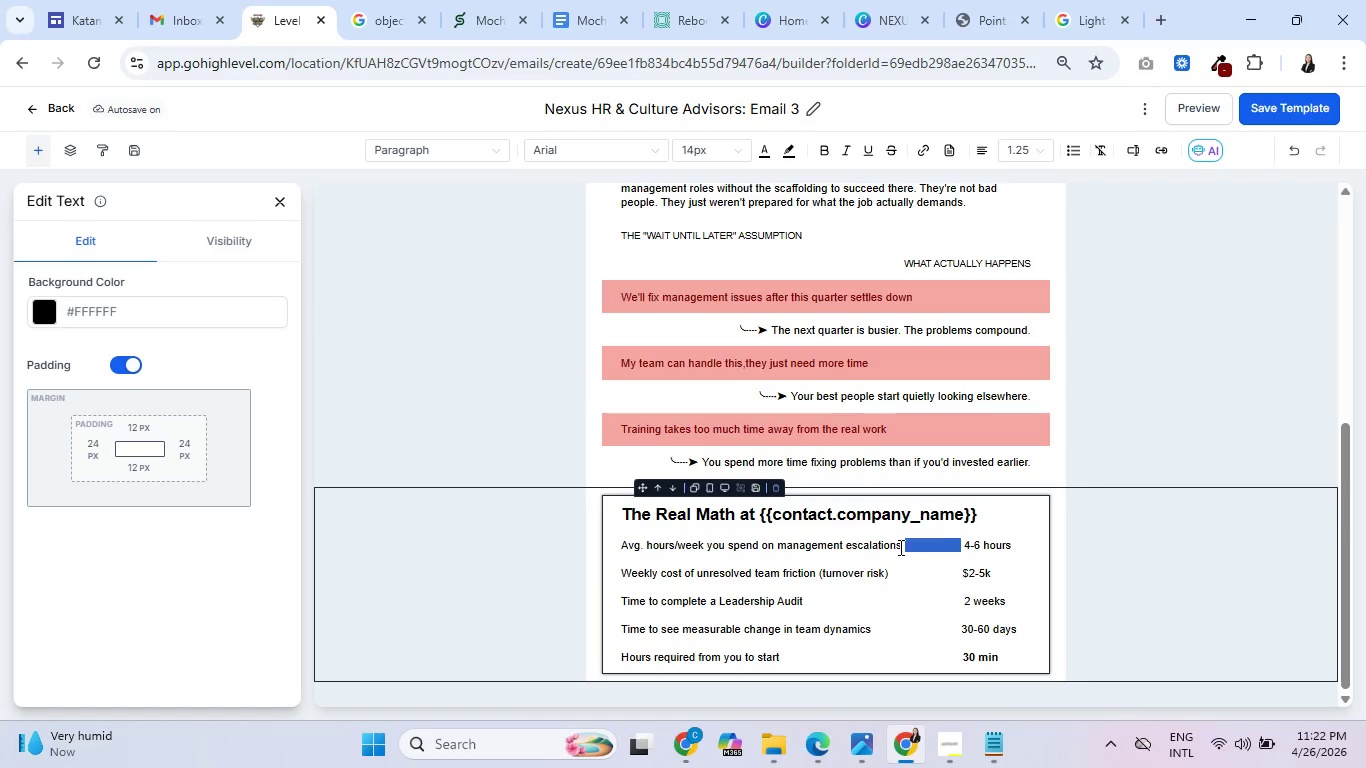 
key(Backspace)
 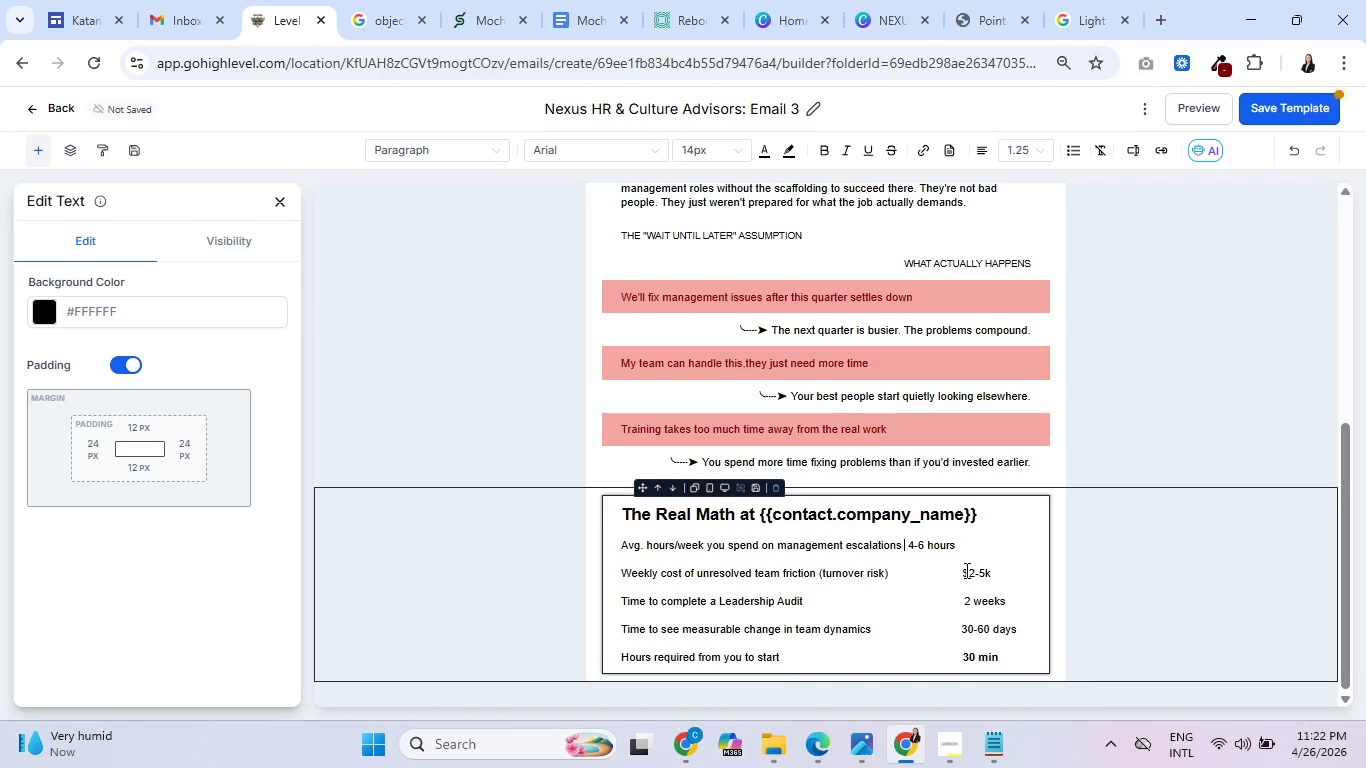 
left_click_drag(start_coordinate=[961, 572], to_coordinate=[891, 569])
 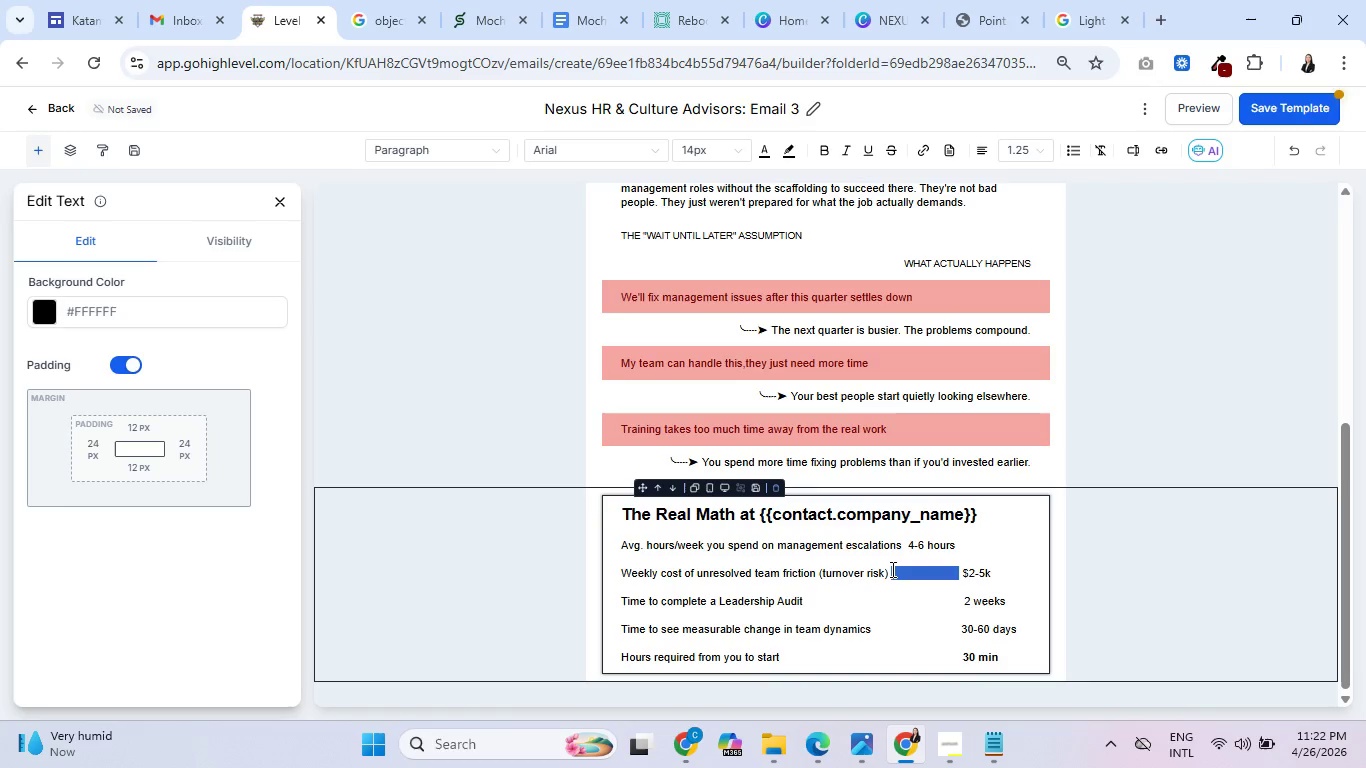 
key(Backspace)
 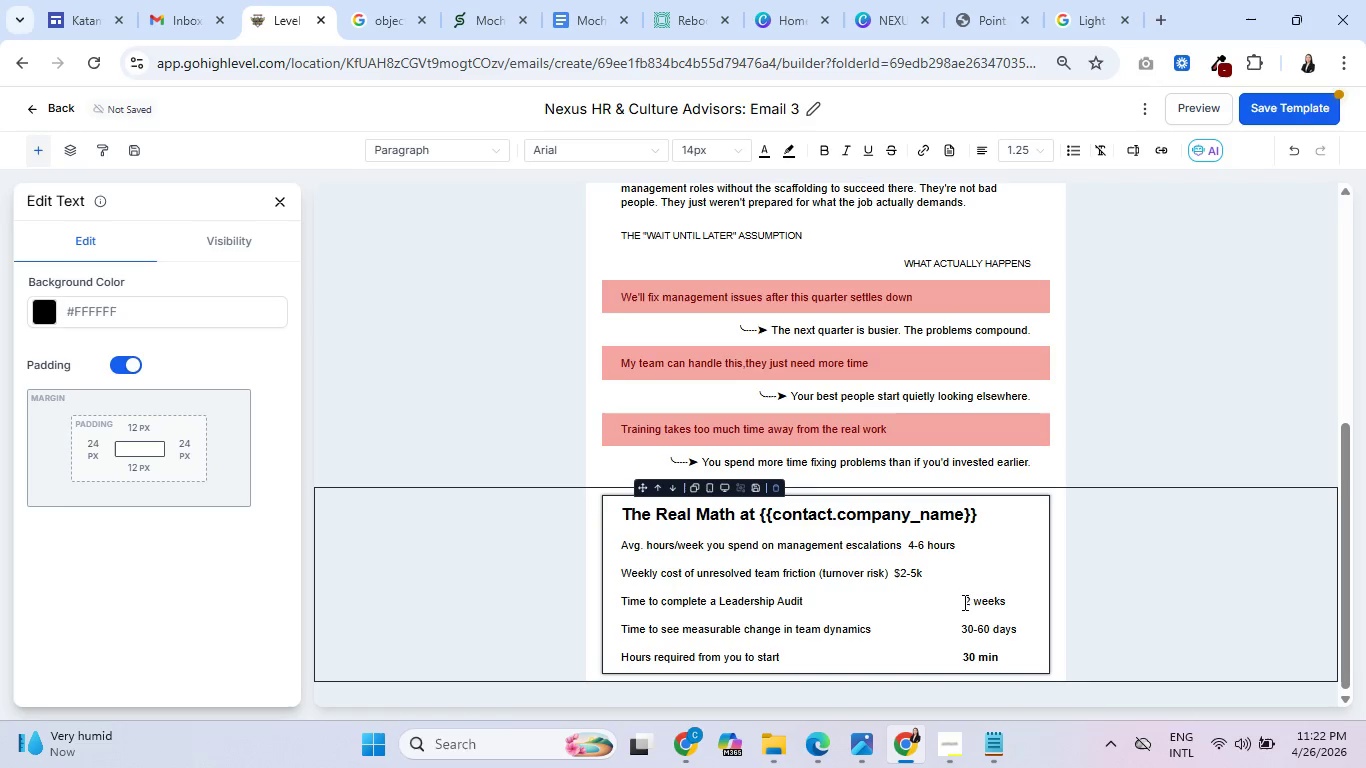 
left_click_drag(start_coordinate=[960, 603], to_coordinate=[806, 602])
 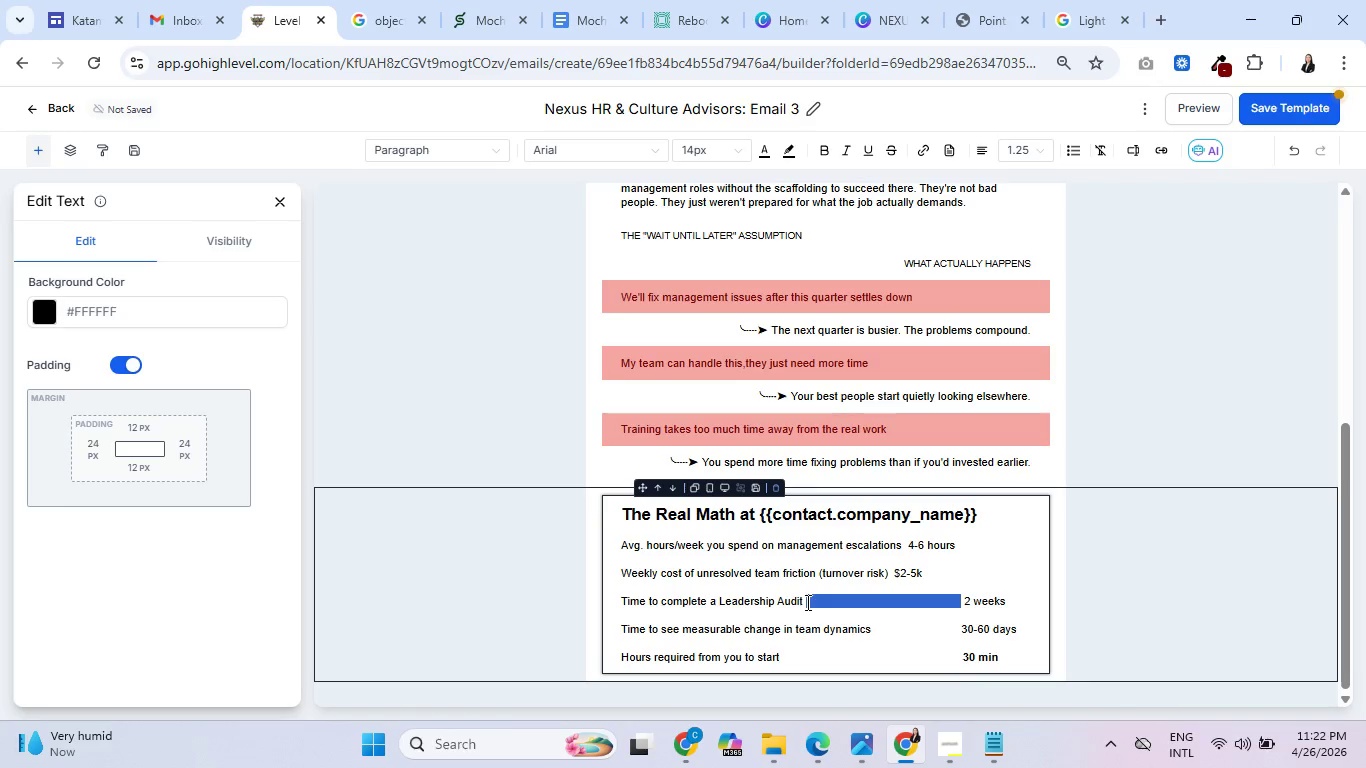 
key(Backspace)
 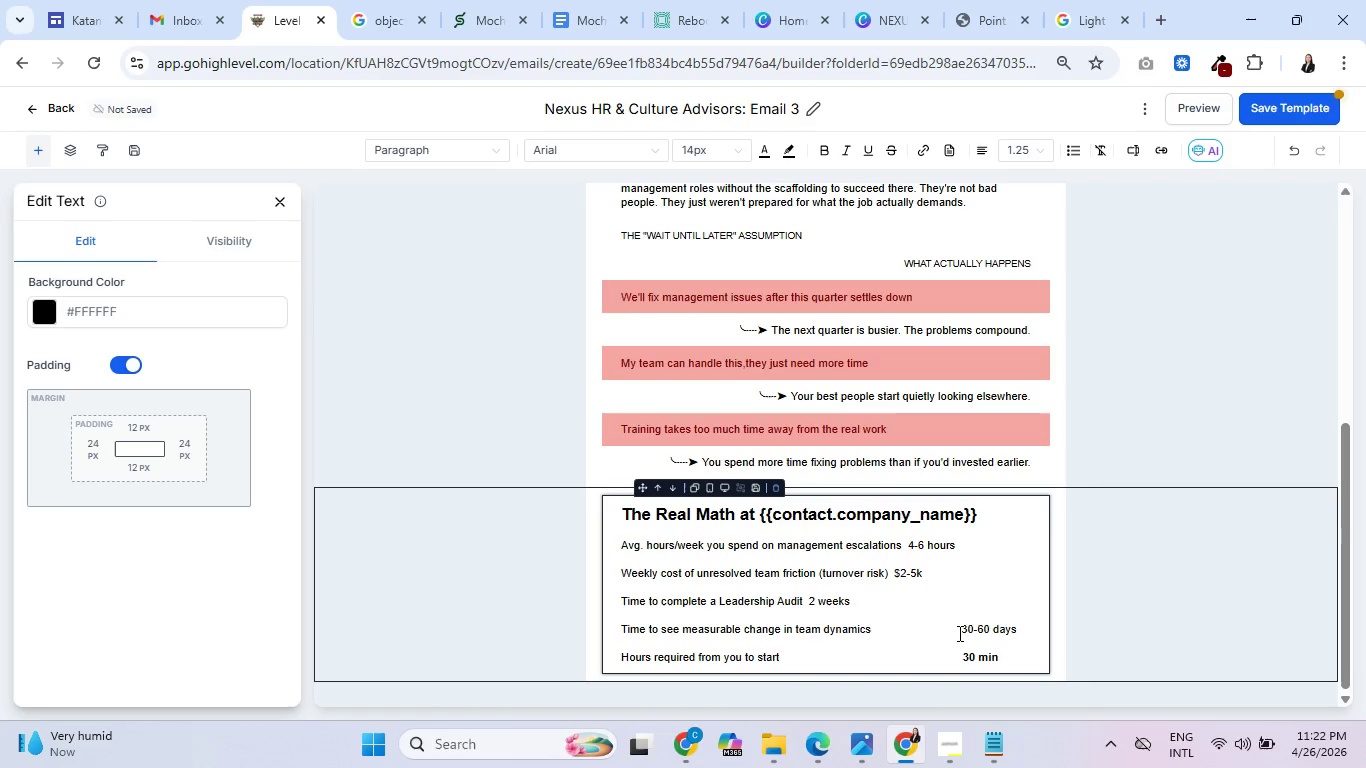 
left_click_drag(start_coordinate=[961, 626], to_coordinate=[876, 631])
 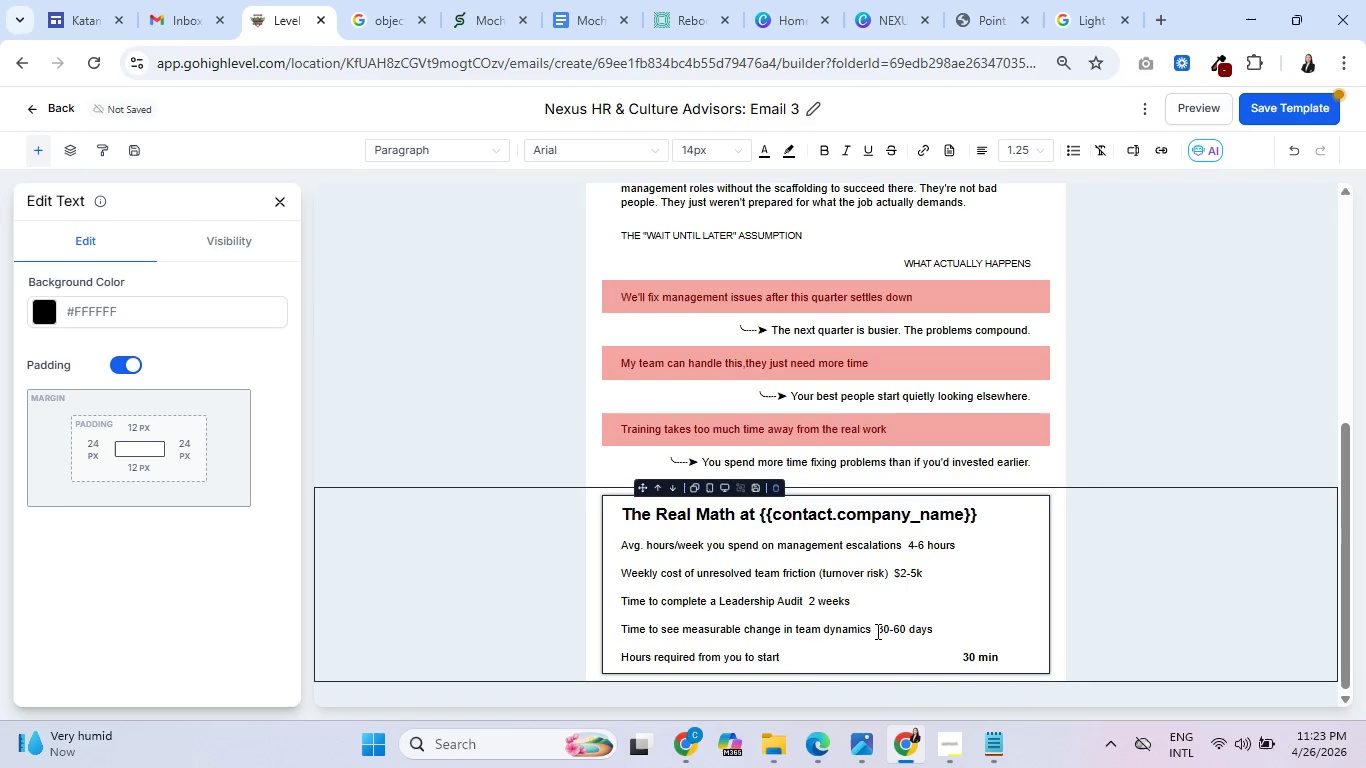 
key(Backspace)
 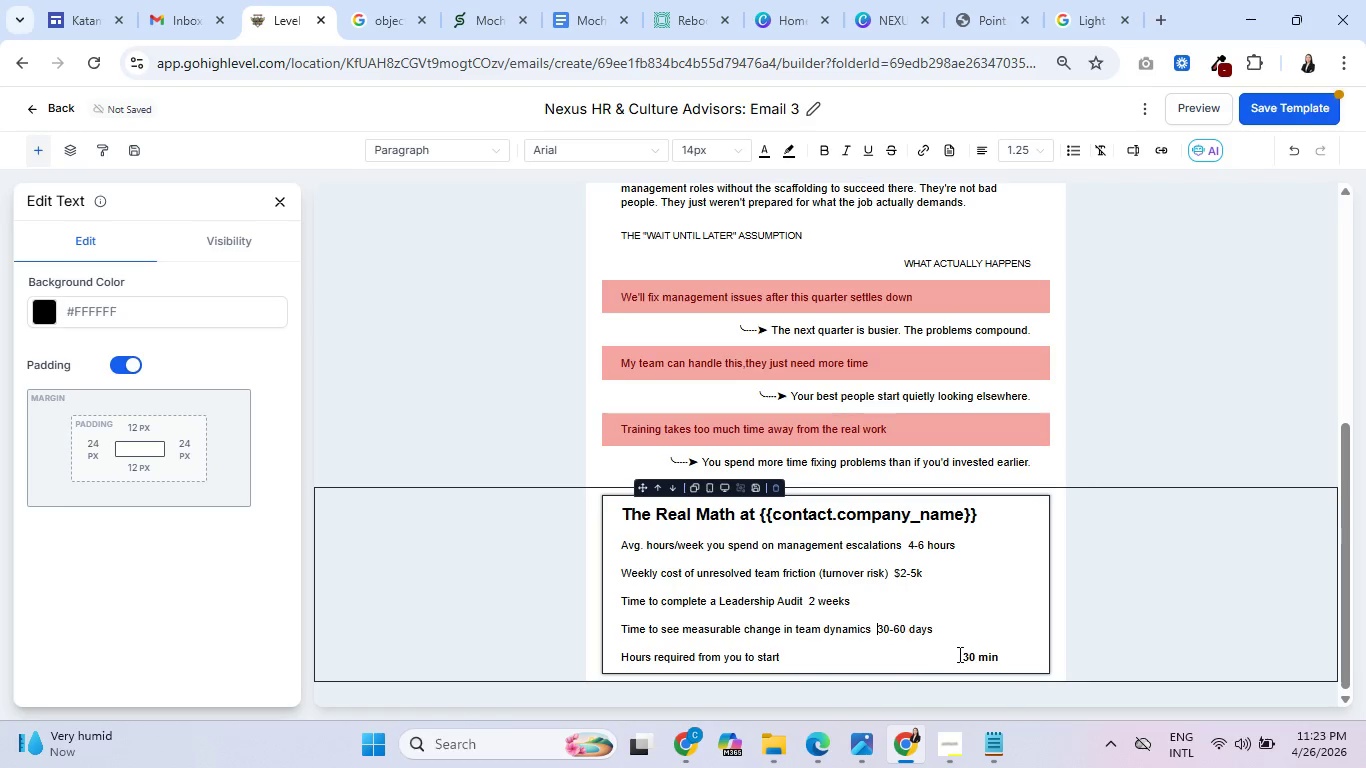 
left_click_drag(start_coordinate=[961, 656], to_coordinate=[784, 653])
 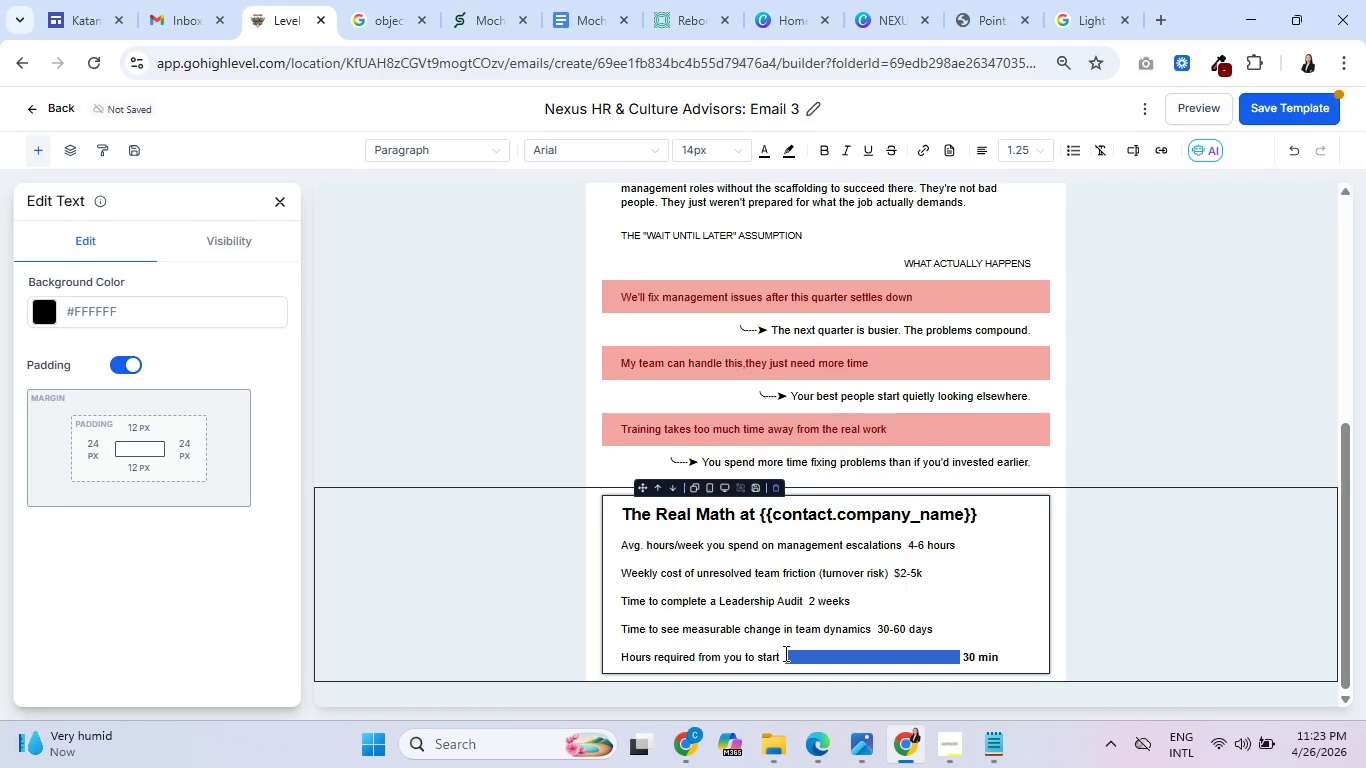 
key(Backspace)
 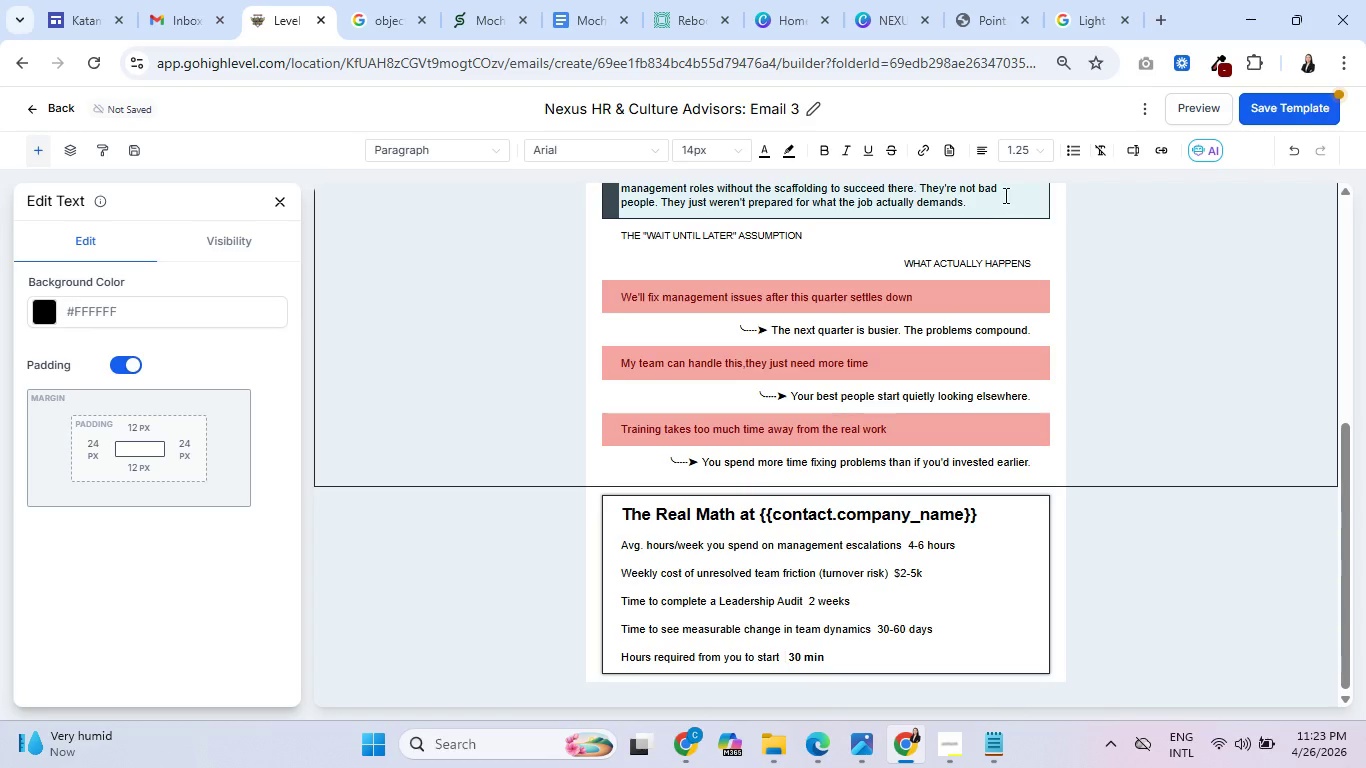 
left_click([970, 0])
 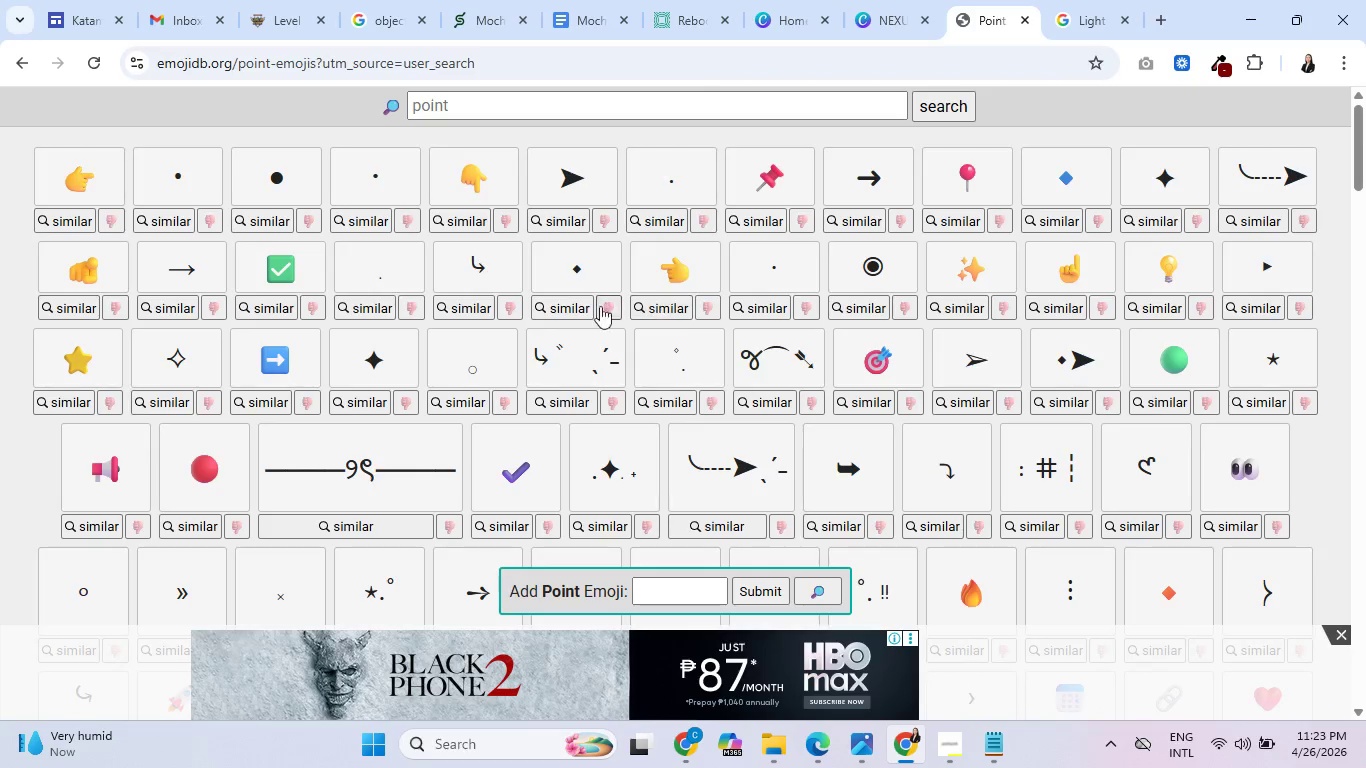 
left_click([464, 272])
 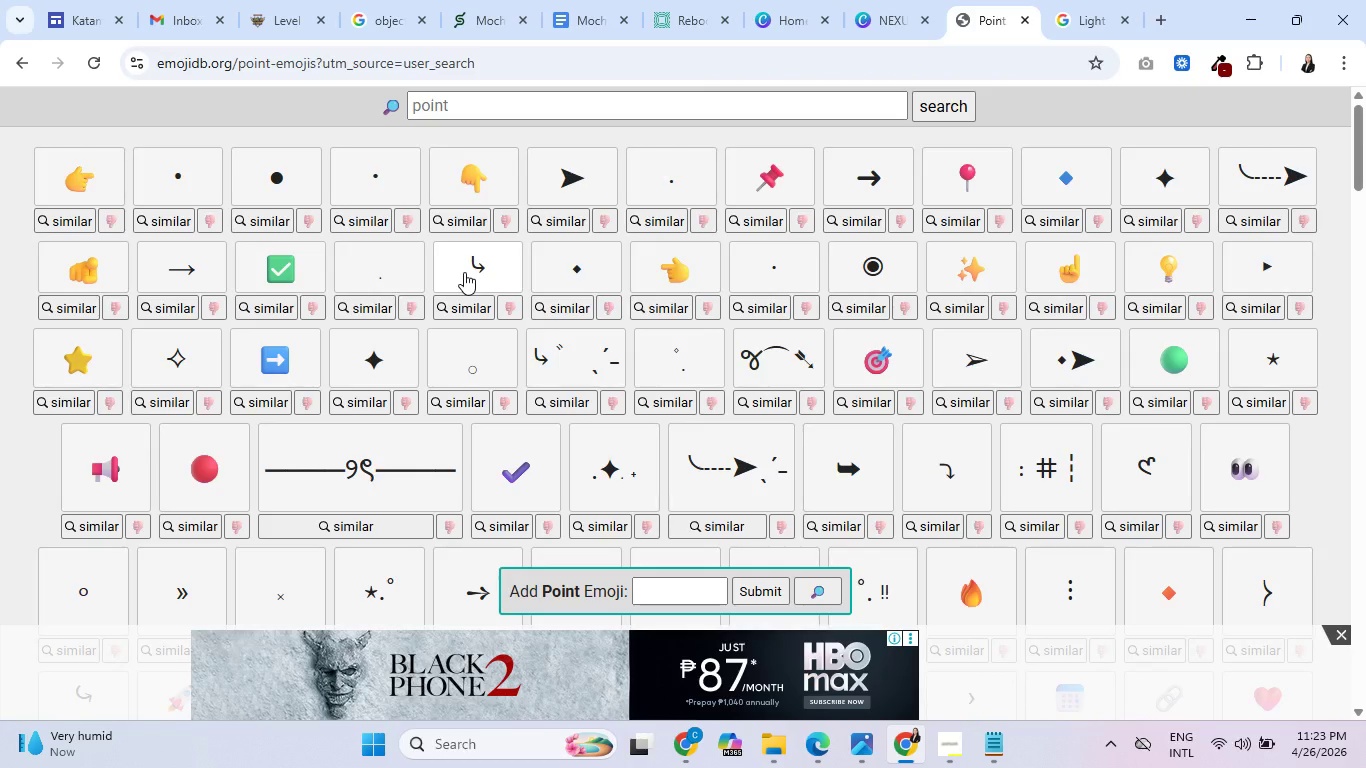 
left_click([859, 471])
 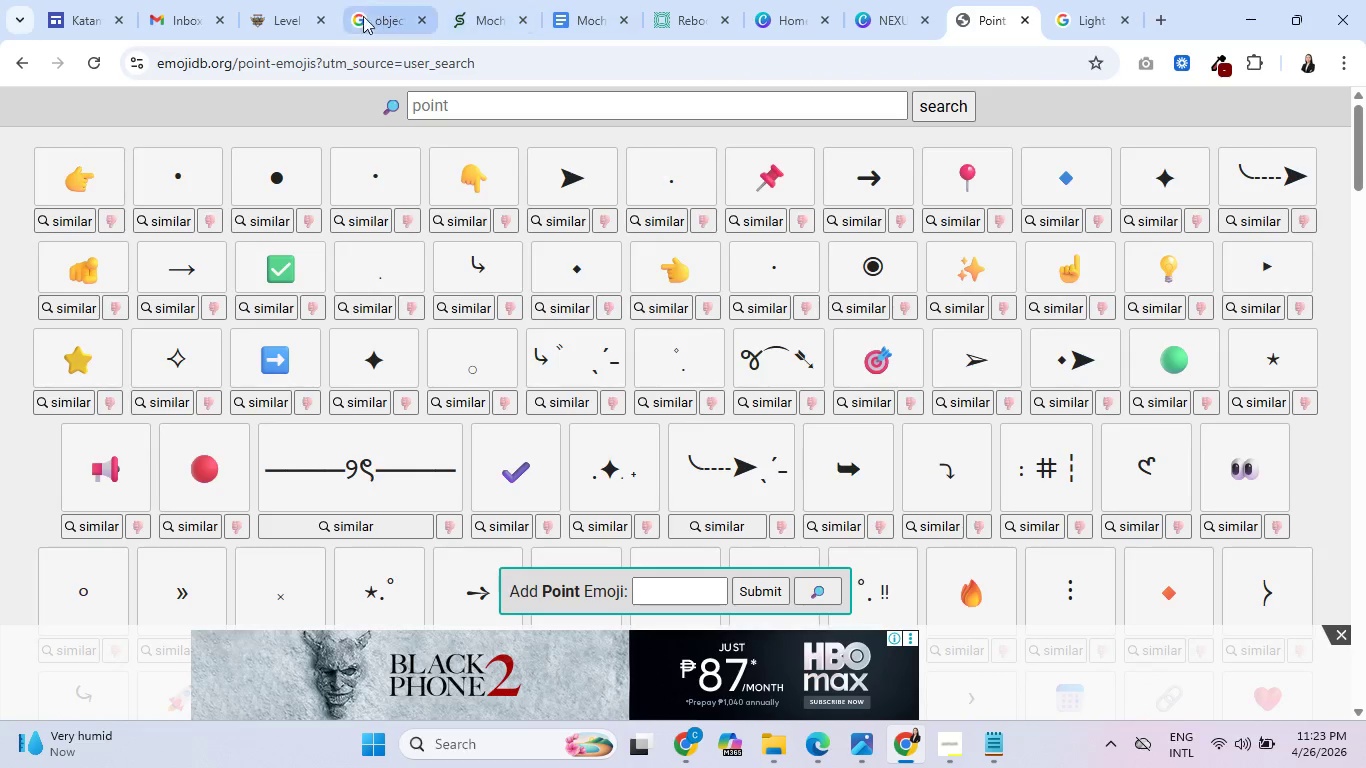 
left_click([267, 0])
 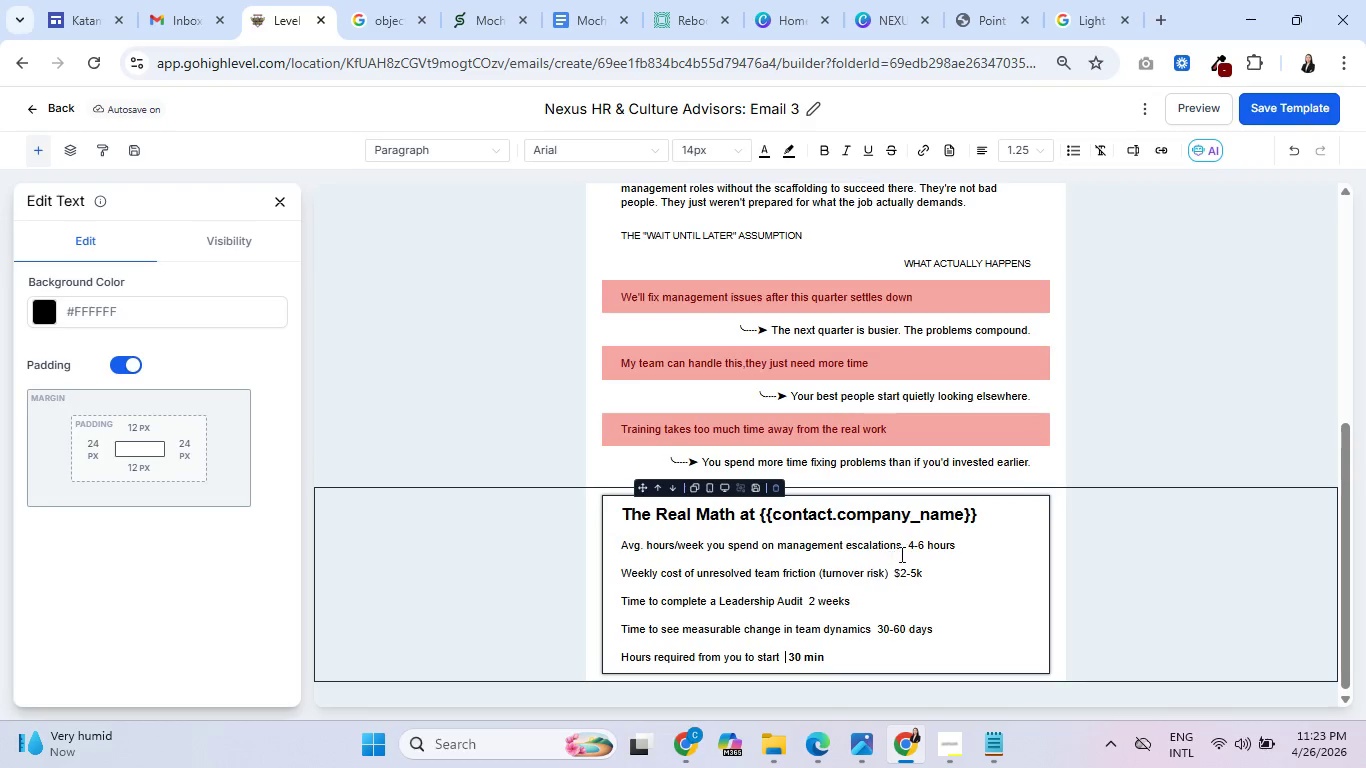 
left_click([908, 550])
 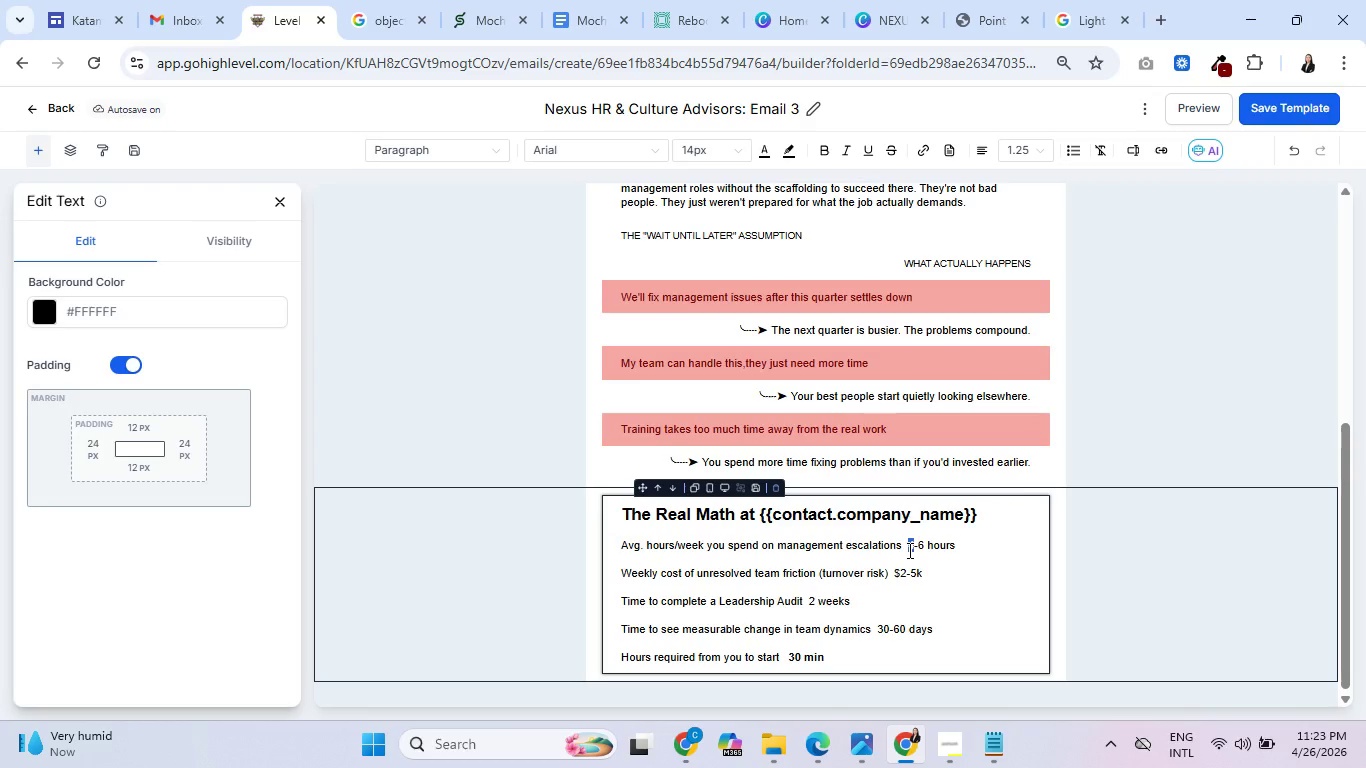 
left_click_drag(start_coordinate=[908, 550], to_coordinate=[899, 547])
 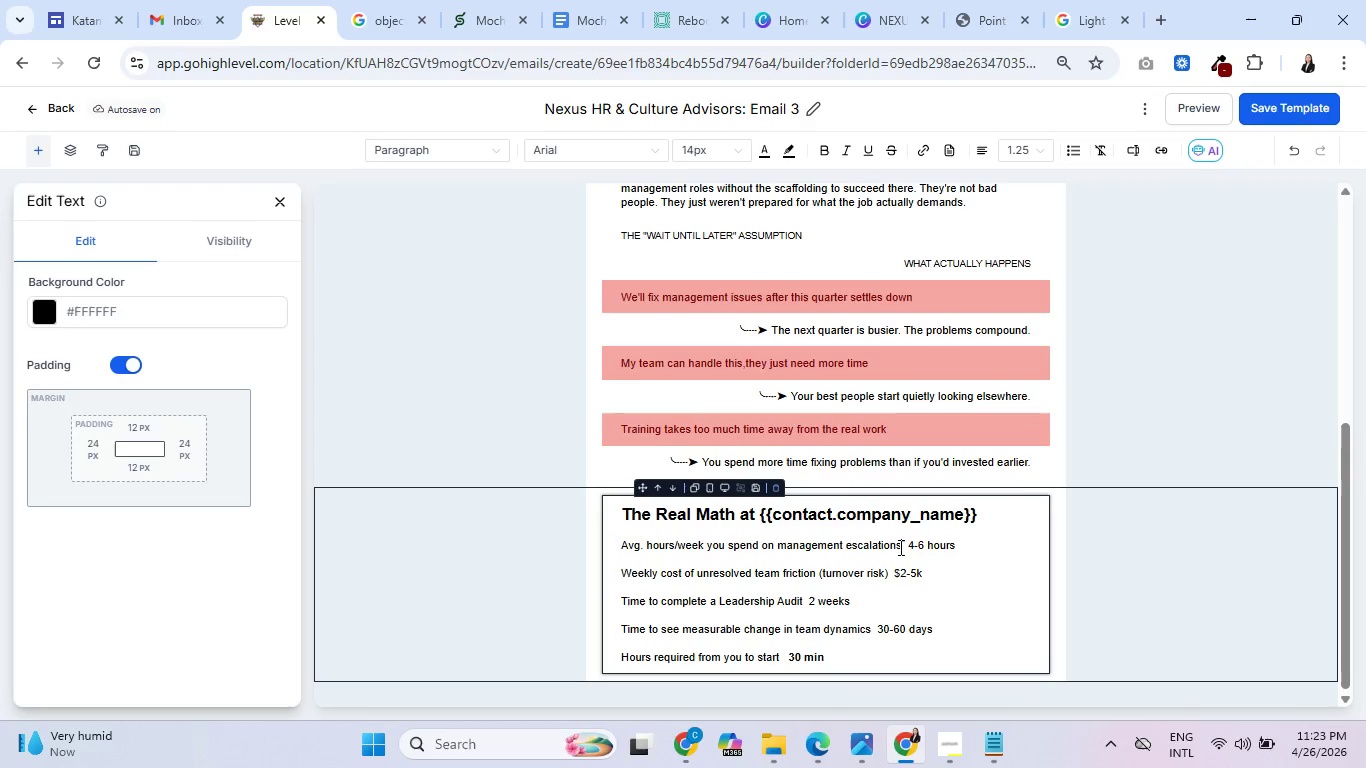 
left_click([899, 547])
 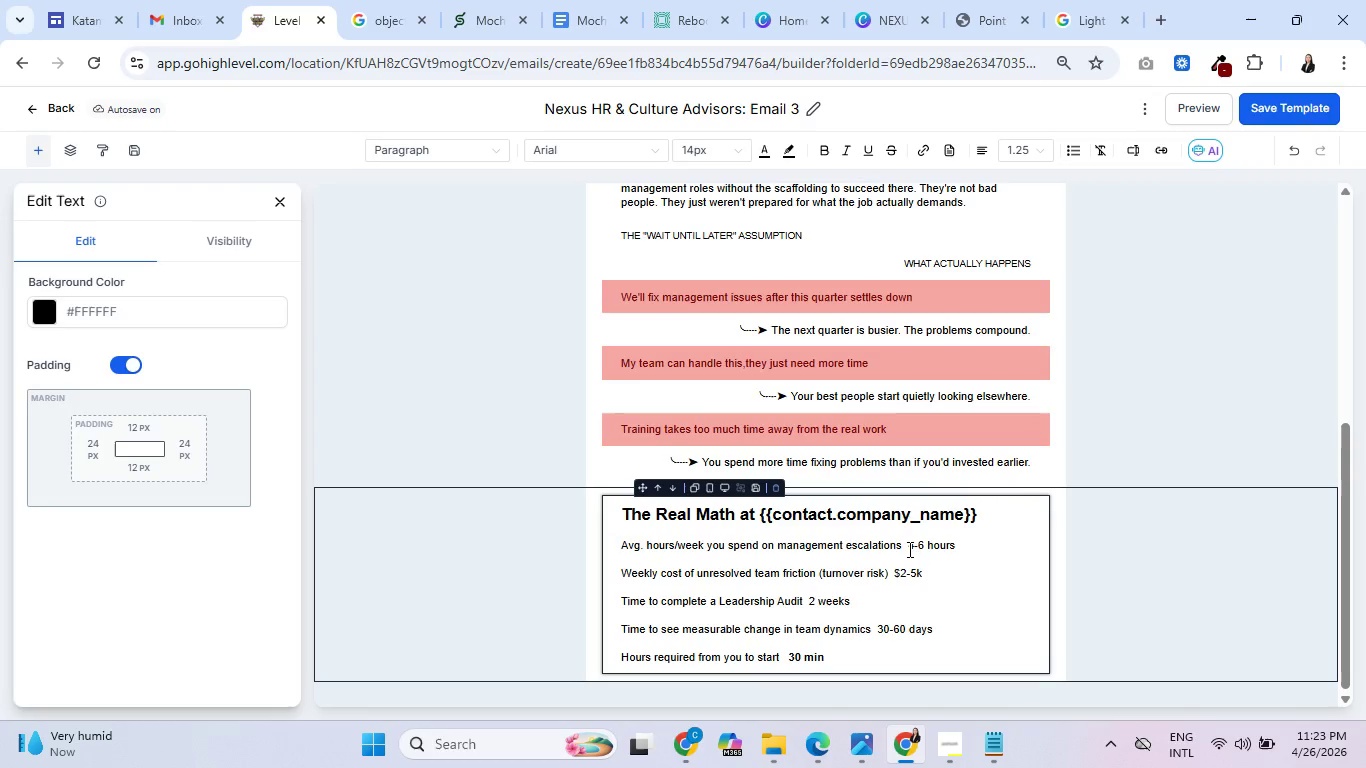 
left_click_drag(start_coordinate=[908, 549], to_coordinate=[899, 548])
 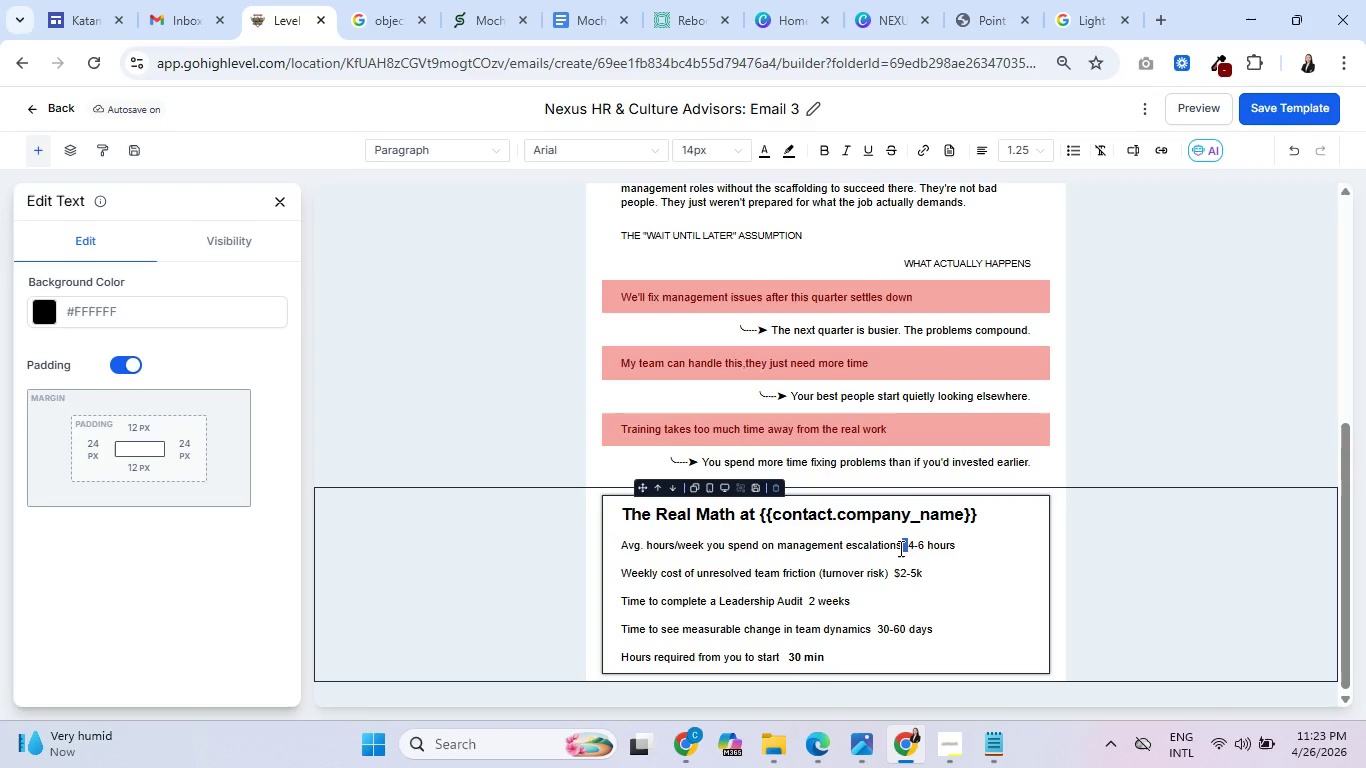 
key(Control+V)
 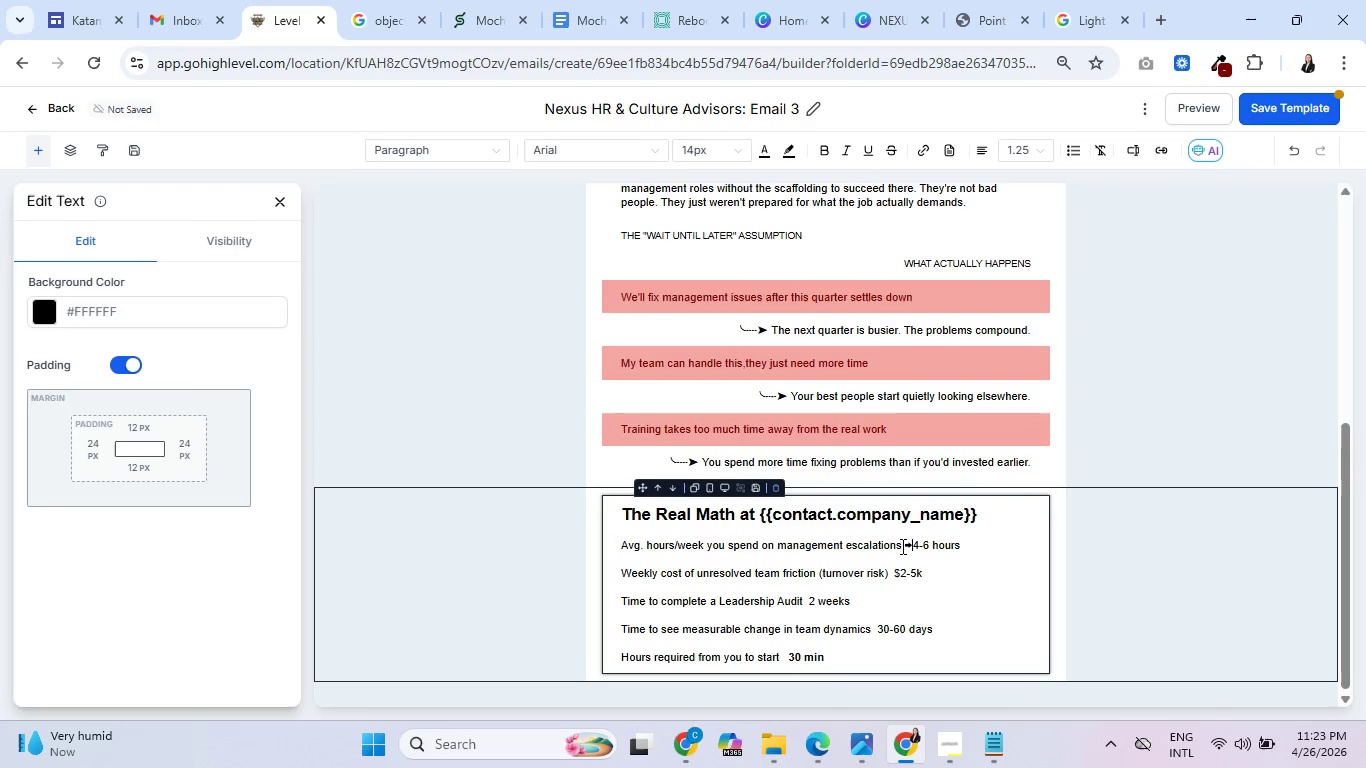 
left_click([902, 545])
 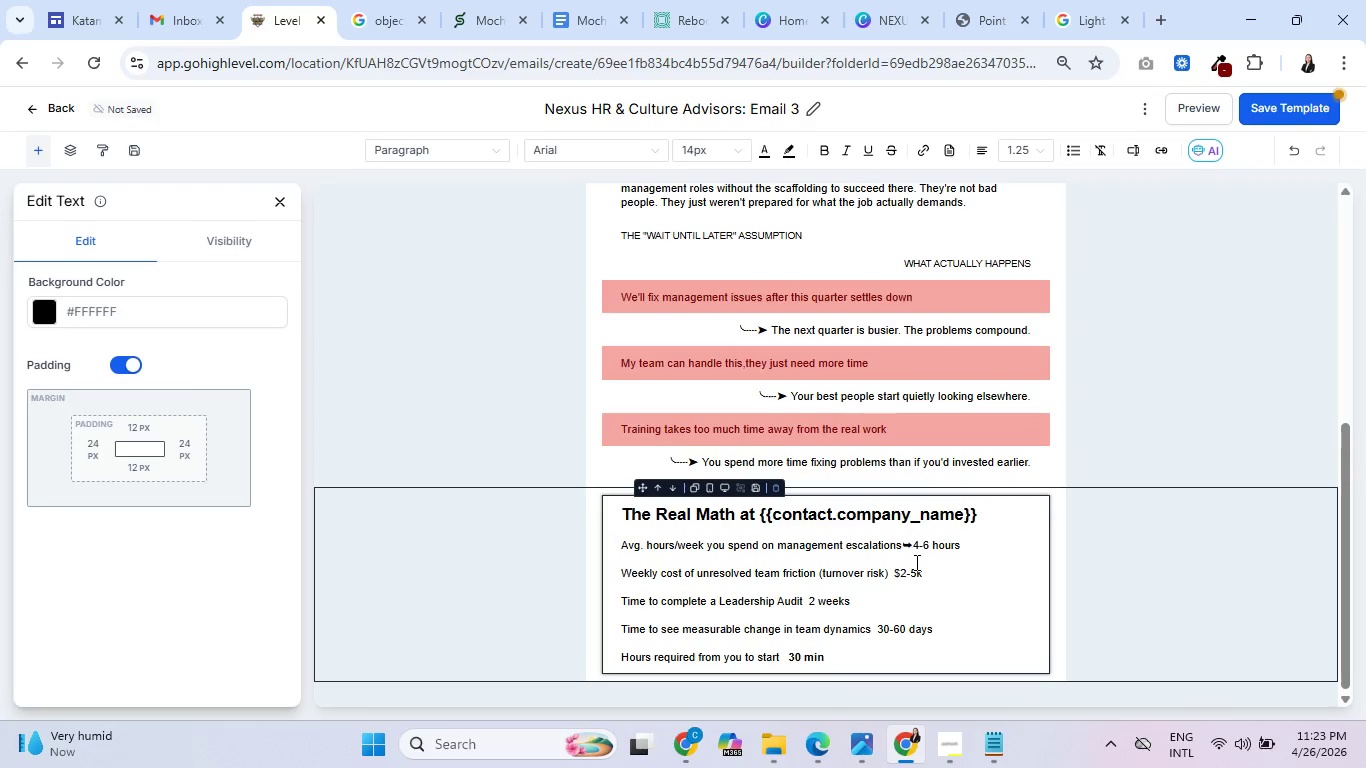 
key(Space)
 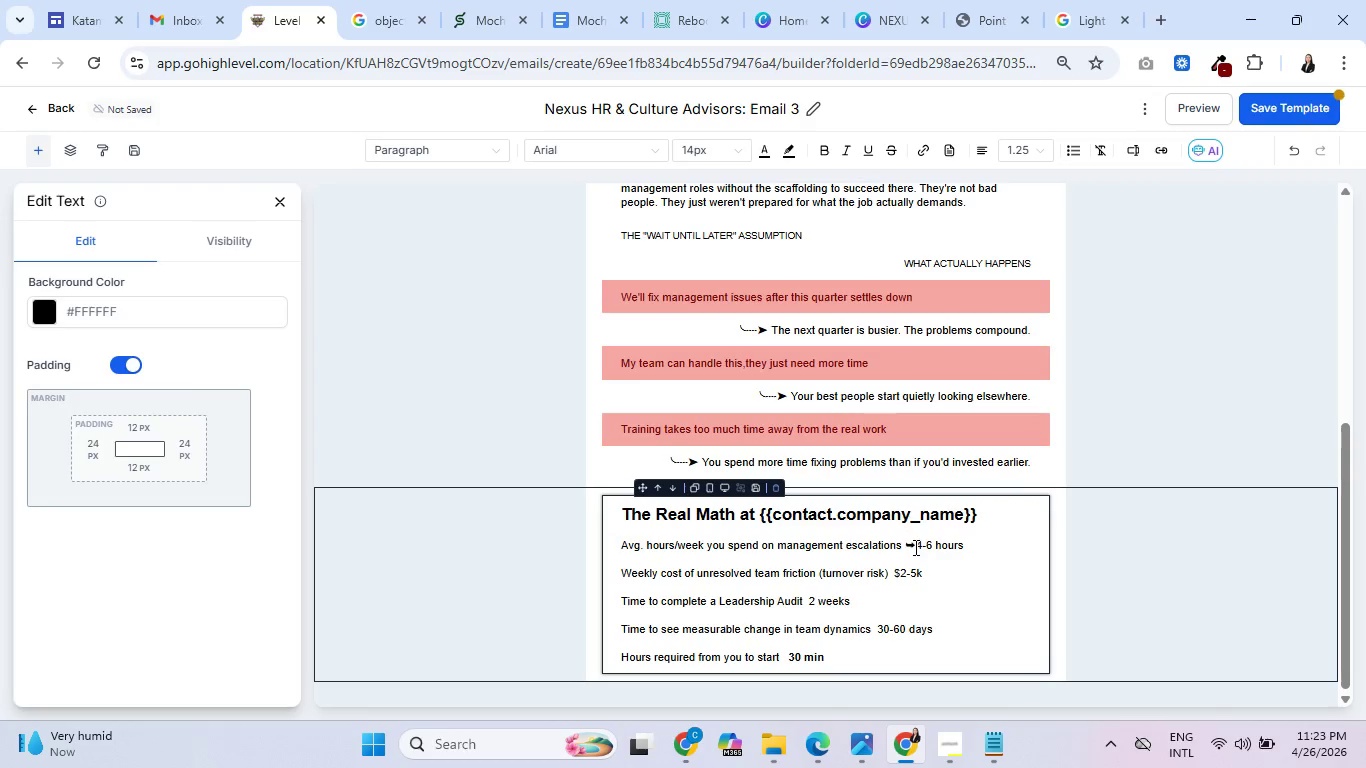 
left_click([914, 547])
 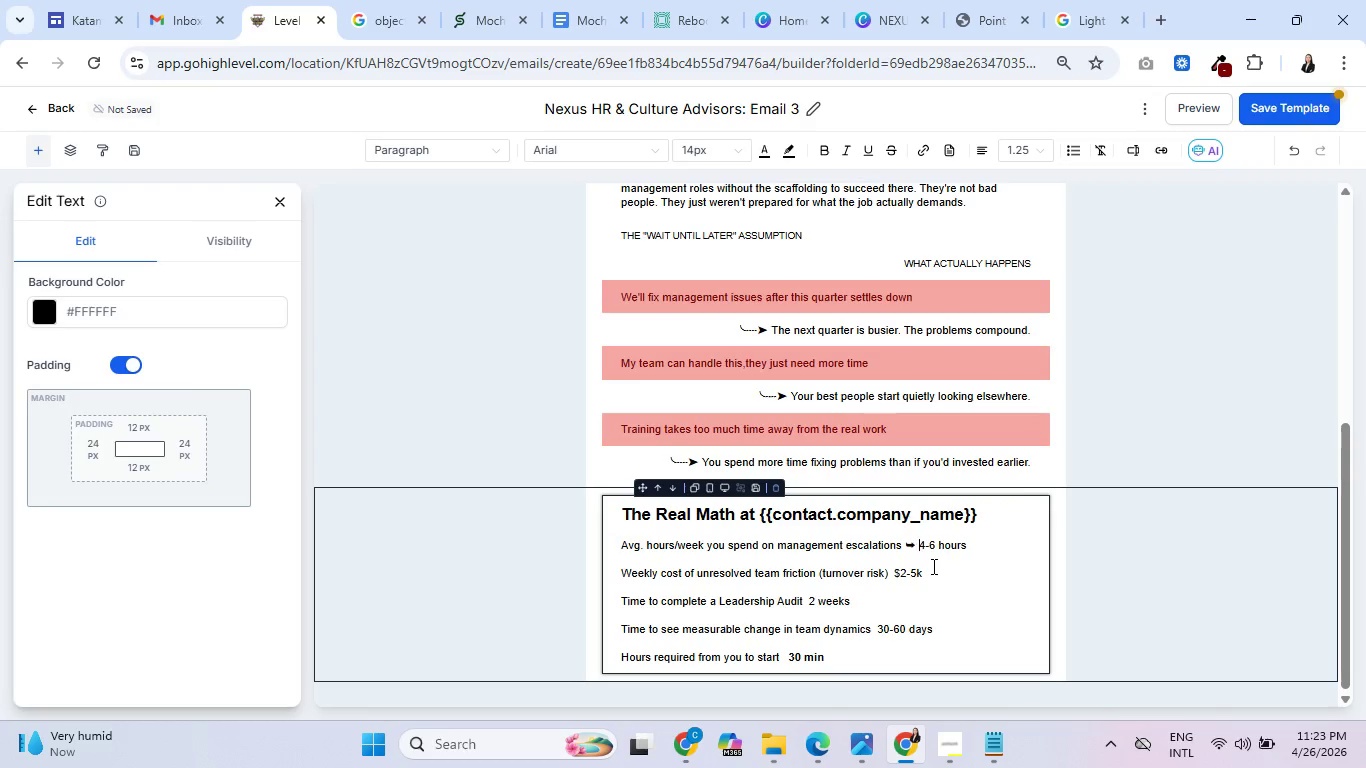 
key(Space)
 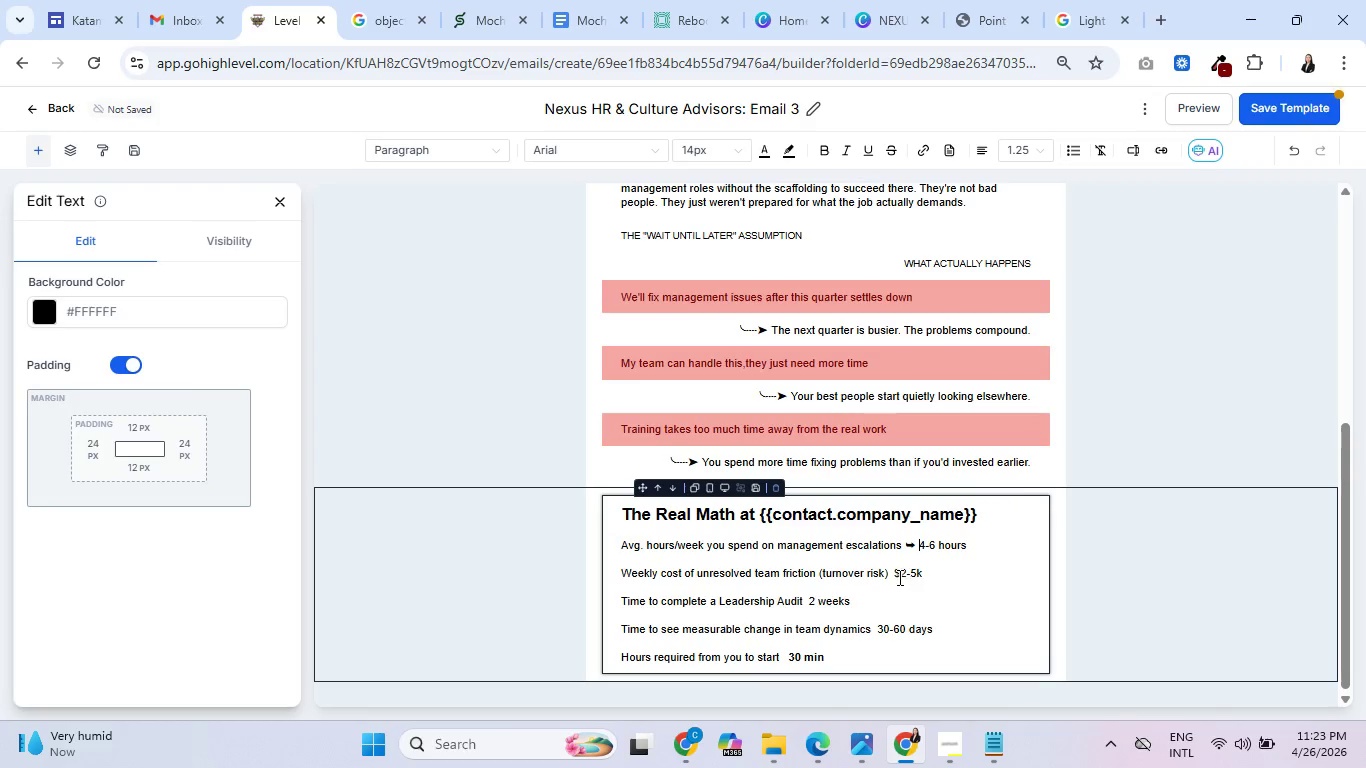 
left_click_drag(start_coordinate=[895, 575], to_coordinate=[886, 575])
 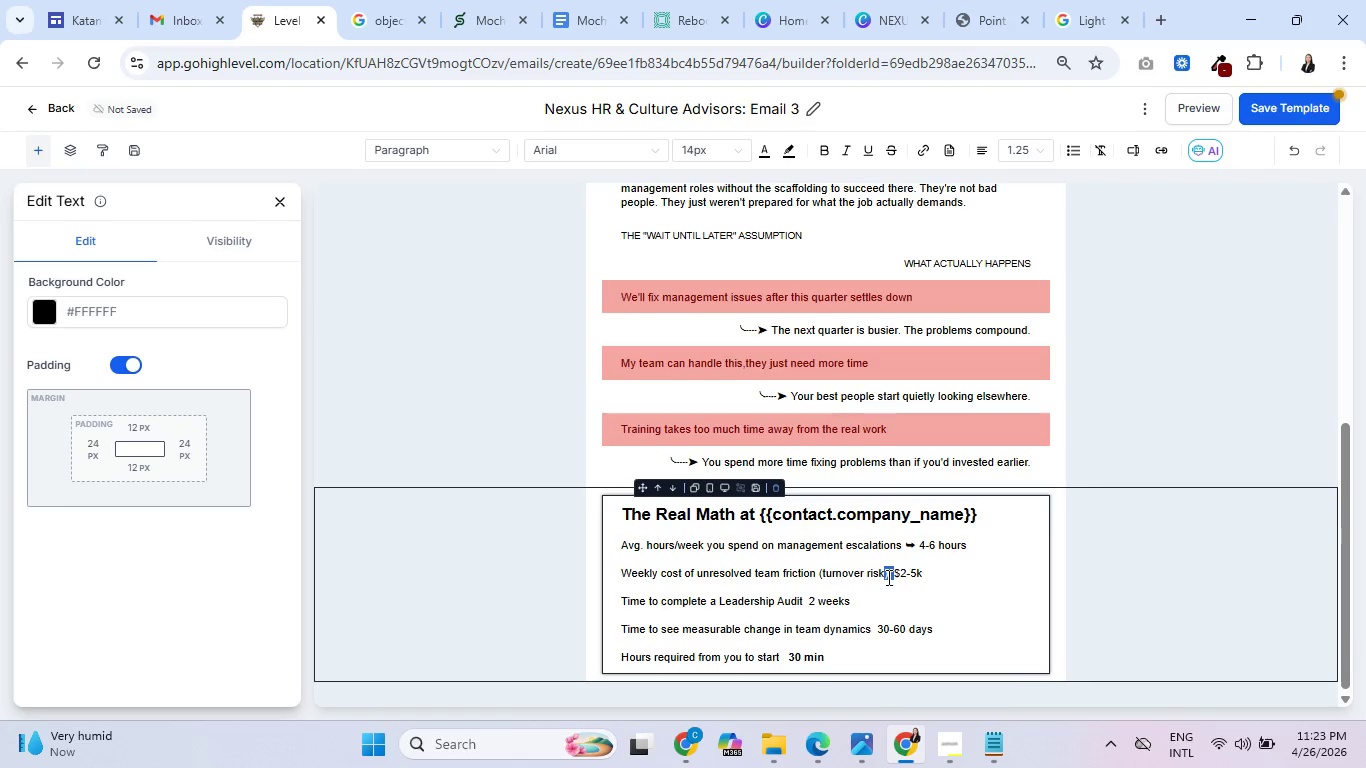 
left_click([887, 577])
 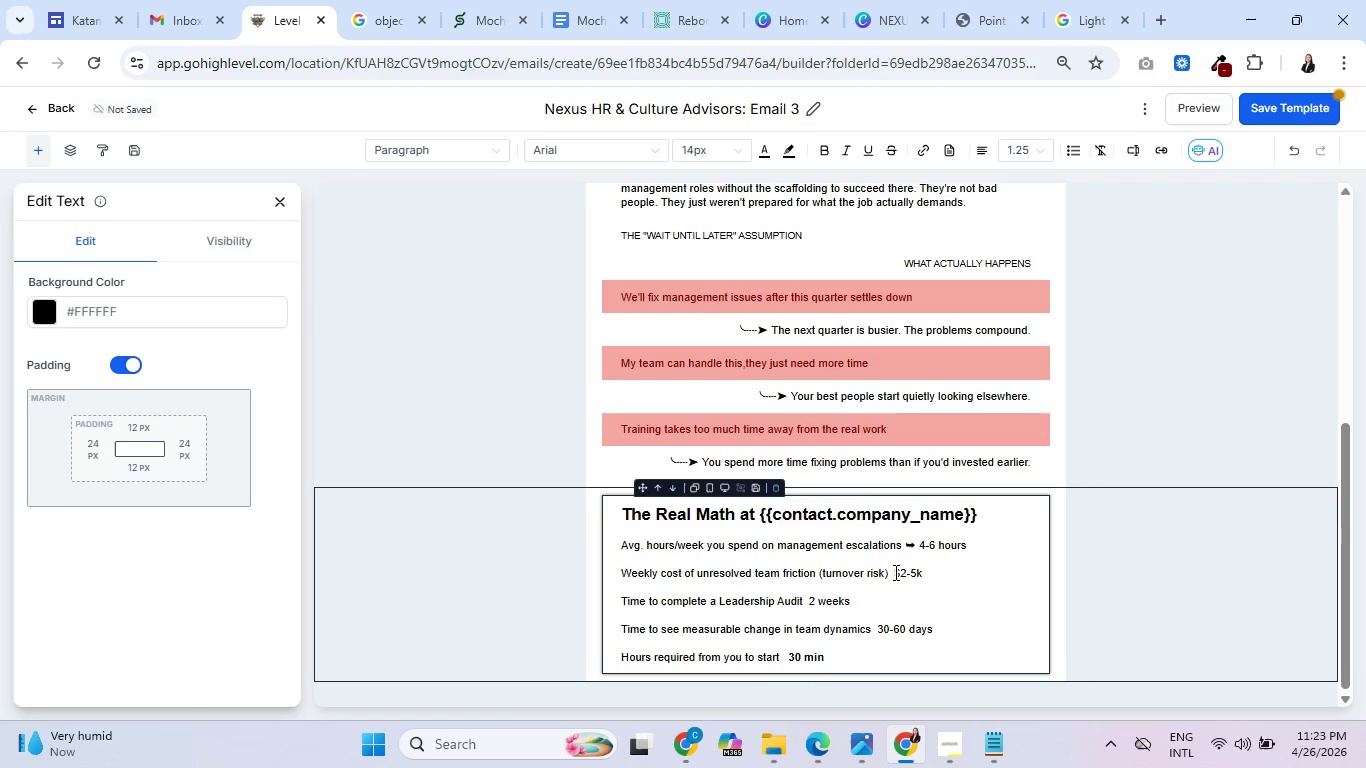 
left_click_drag(start_coordinate=[894, 572], to_coordinate=[887, 571])
 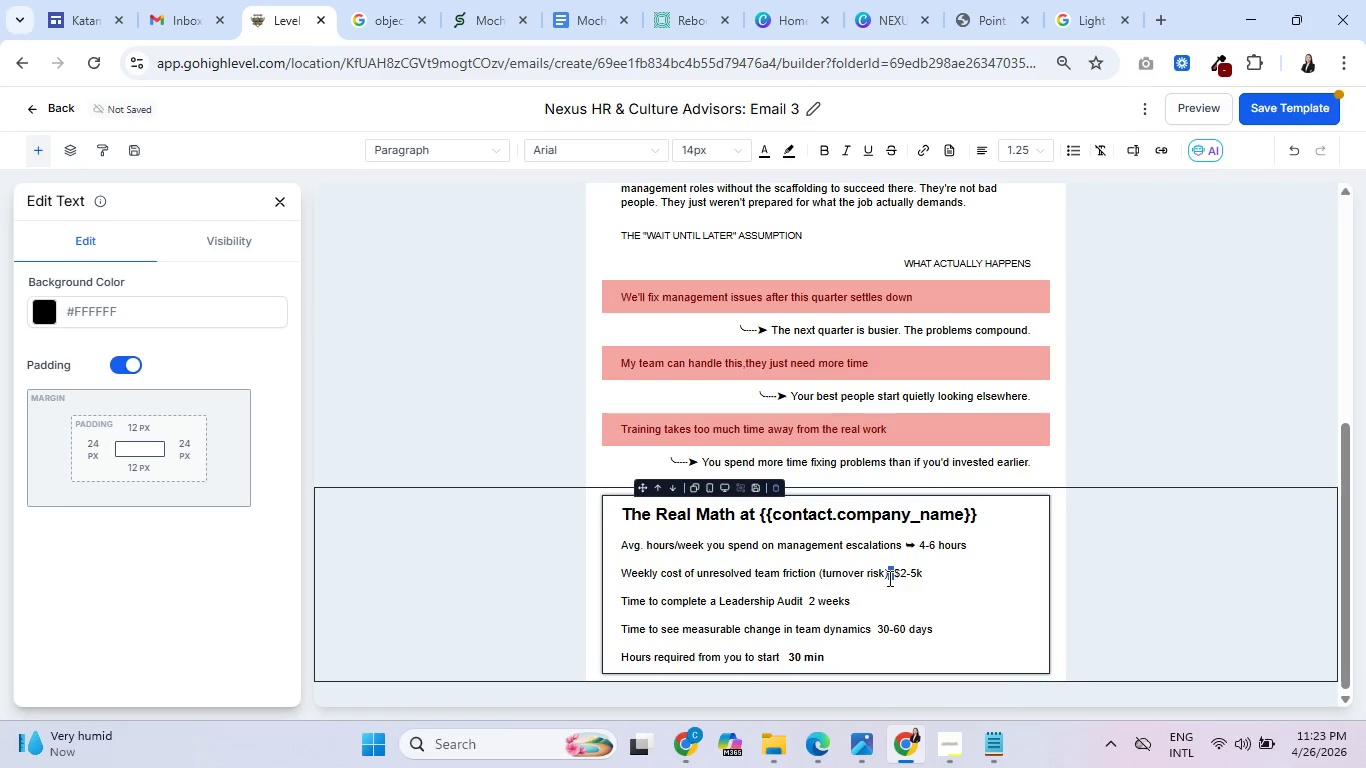 
hold_key(key=ControlLeft, duration=0.95)
 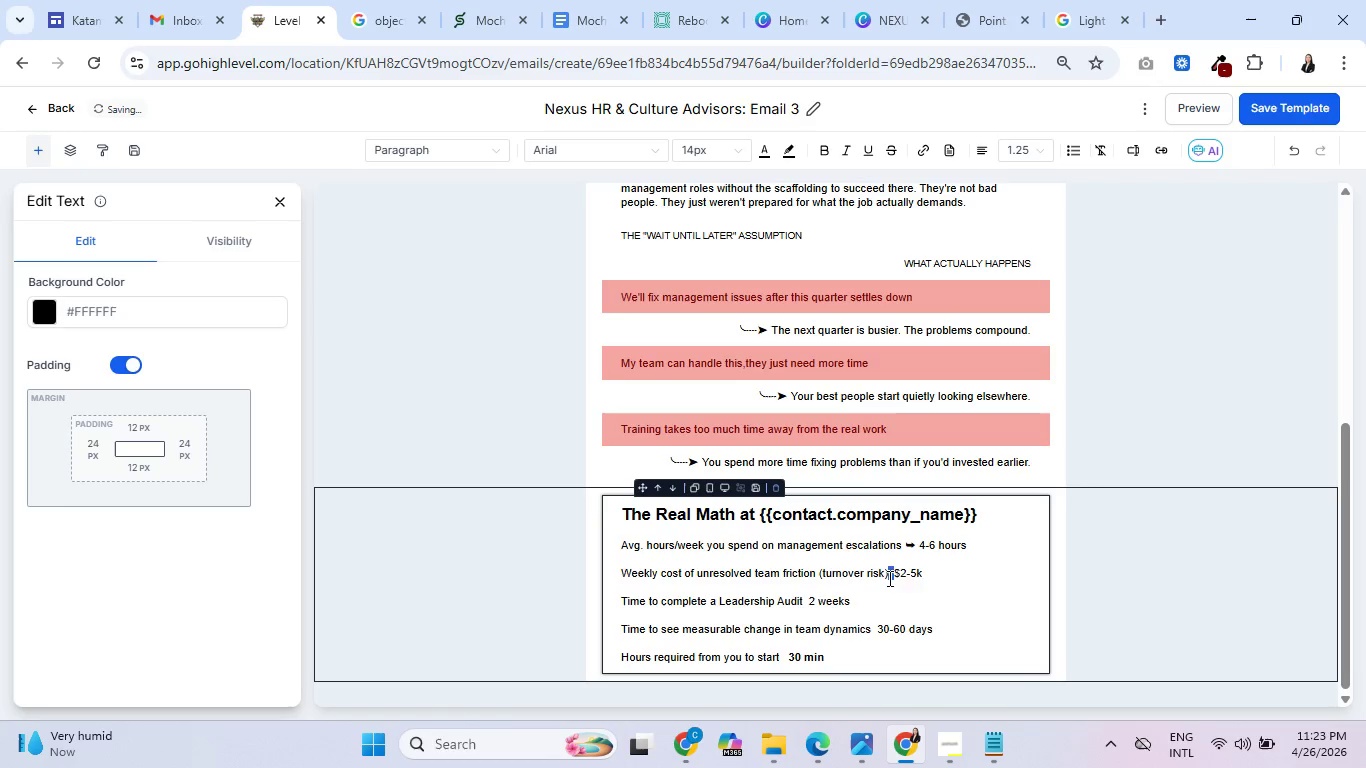 
key(Space)
 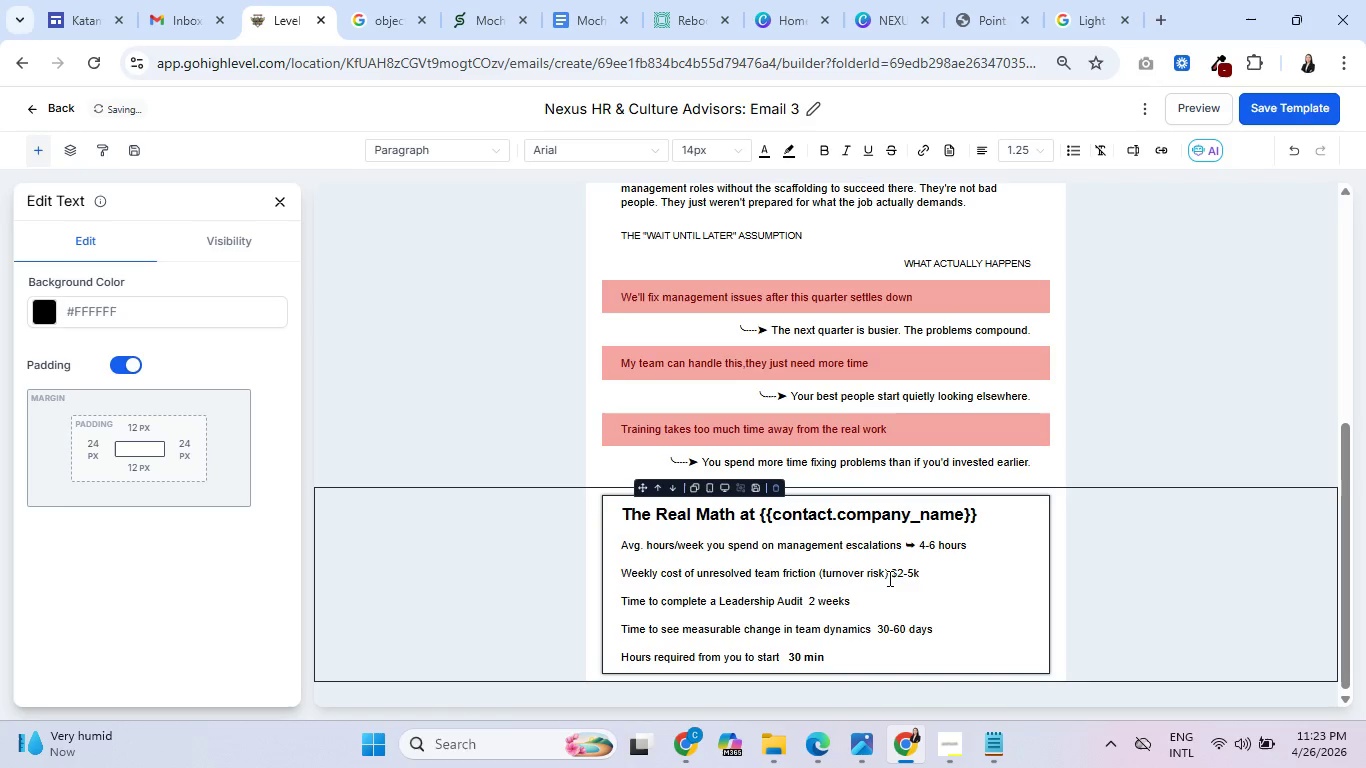 
key(Control+V)
 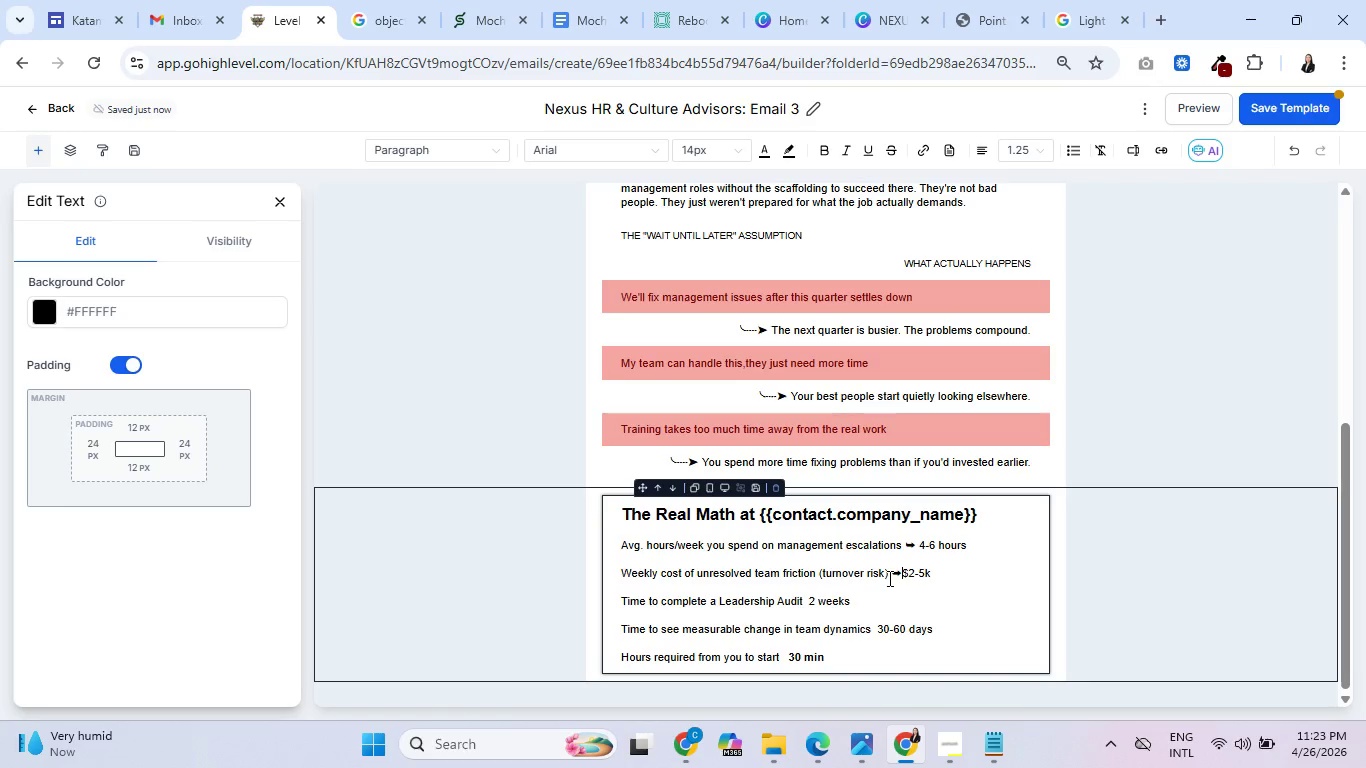 
key(Space)
 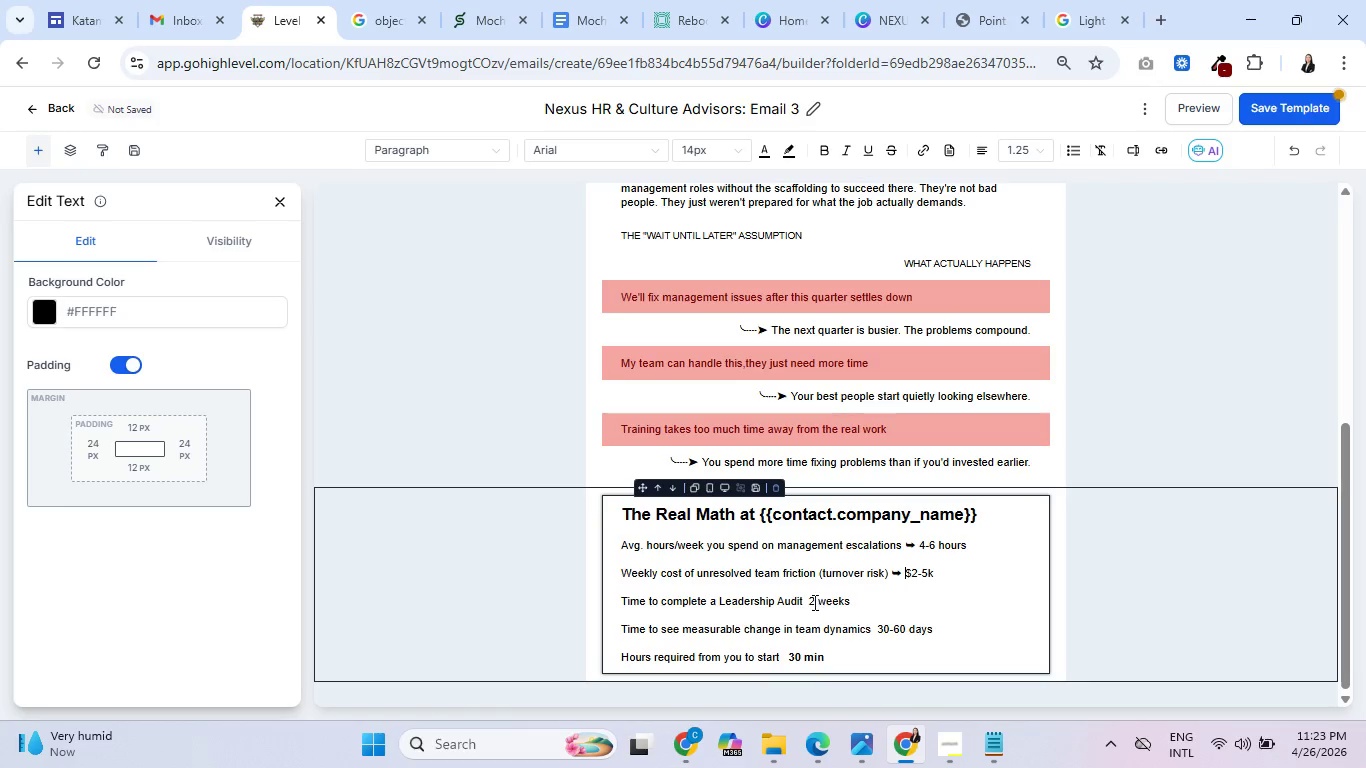 
left_click_drag(start_coordinate=[809, 600], to_coordinate=[803, 599])
 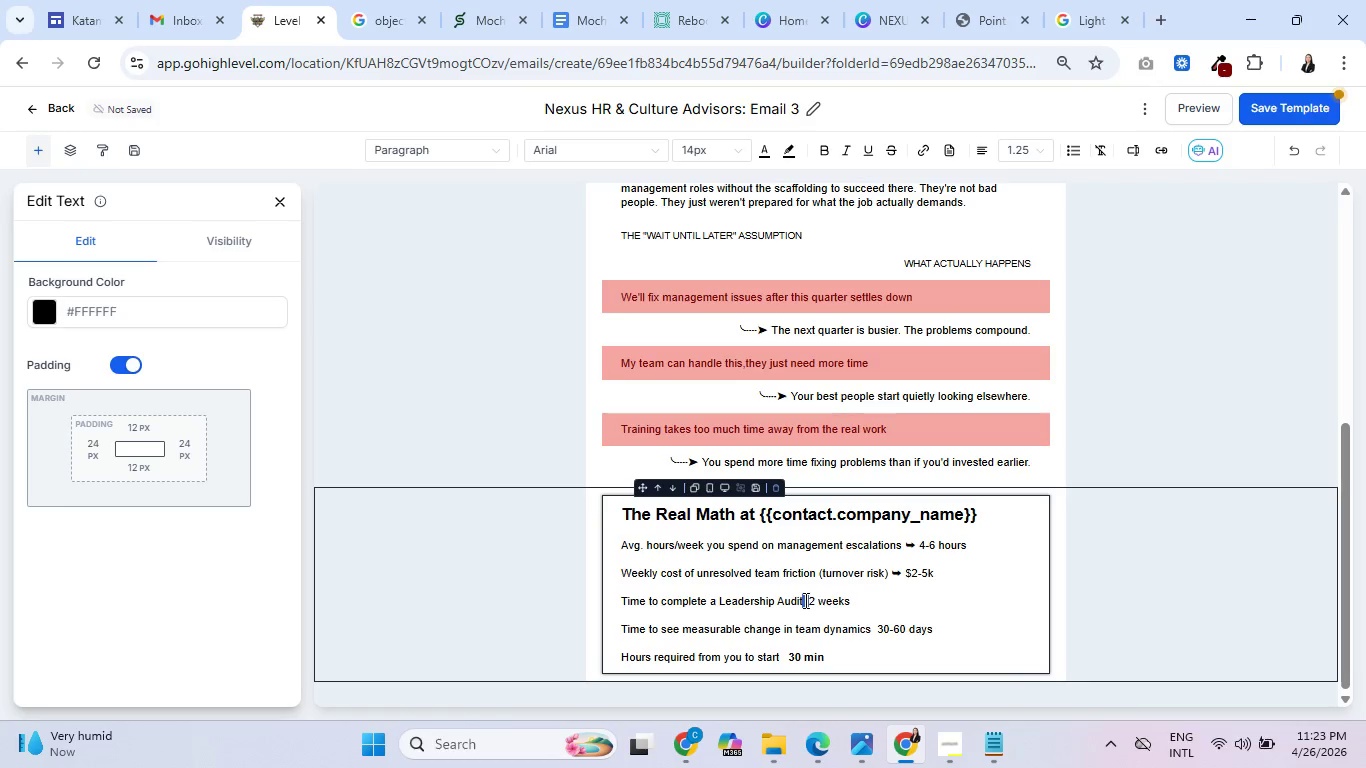 
key(Control+V)
 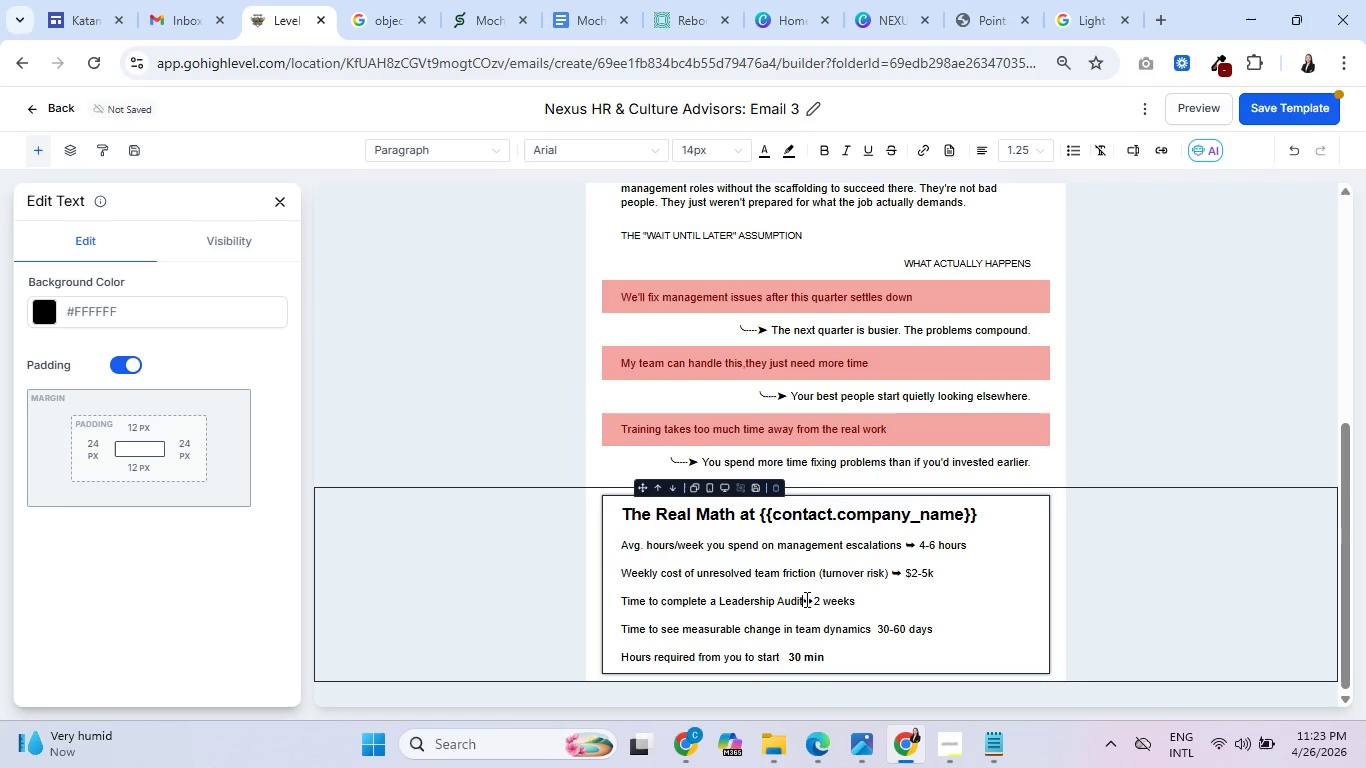 
key(Space)
 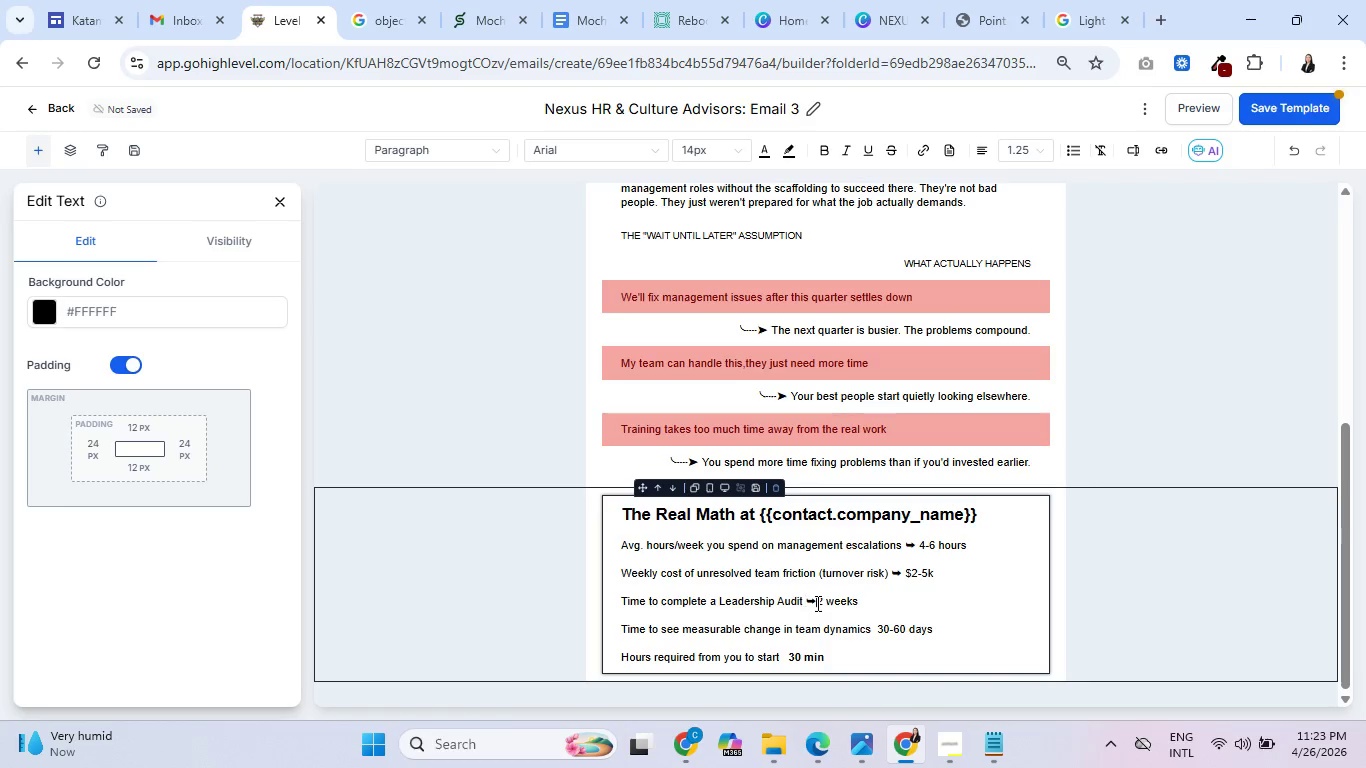 
left_click([816, 603])
 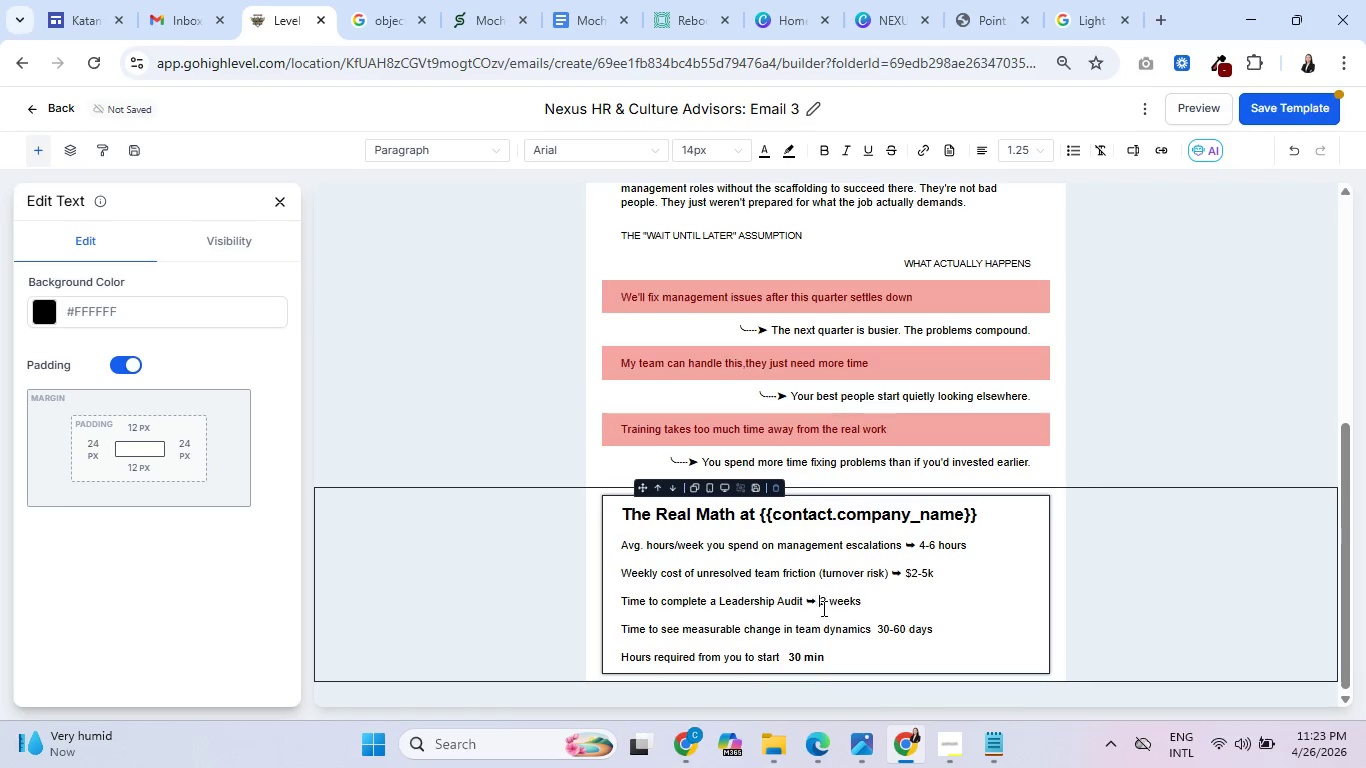 
key(Space)
 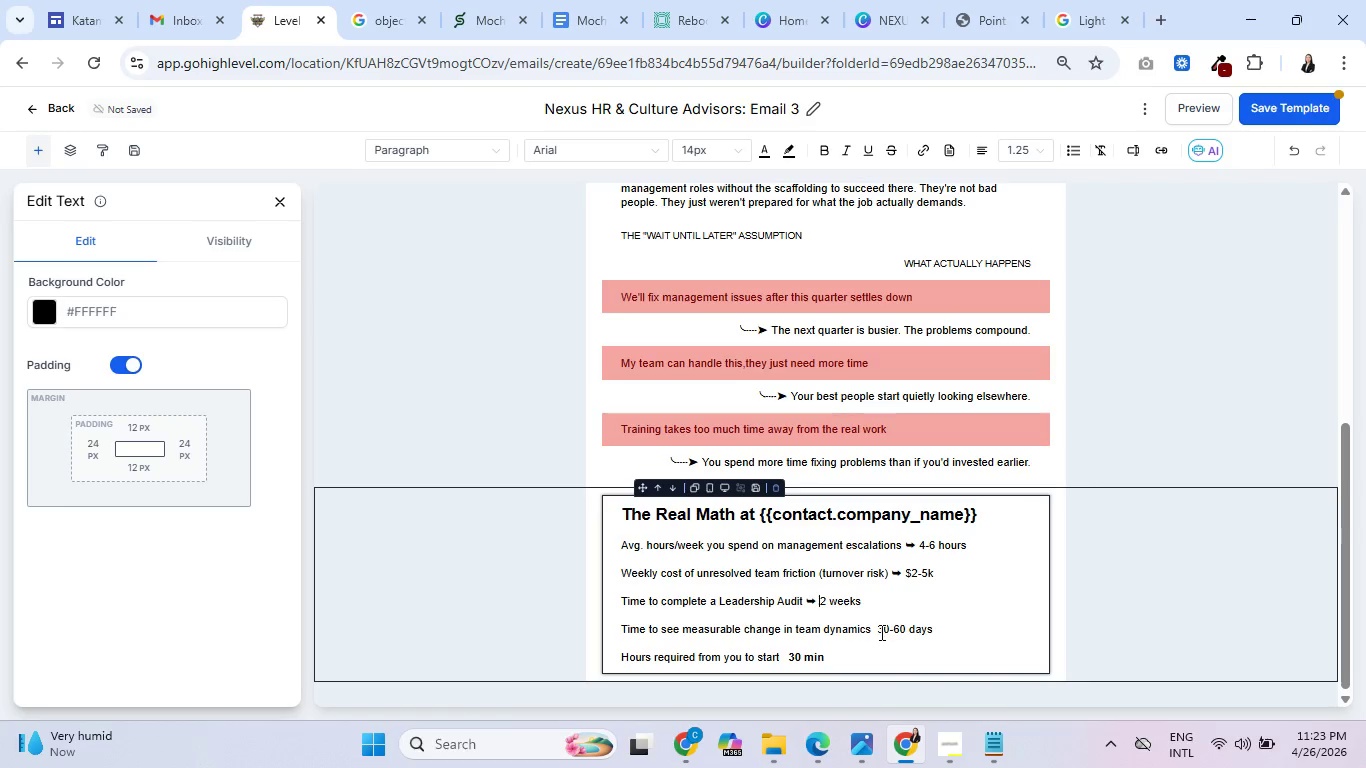 
left_click_drag(start_coordinate=[879, 632], to_coordinate=[872, 632])
 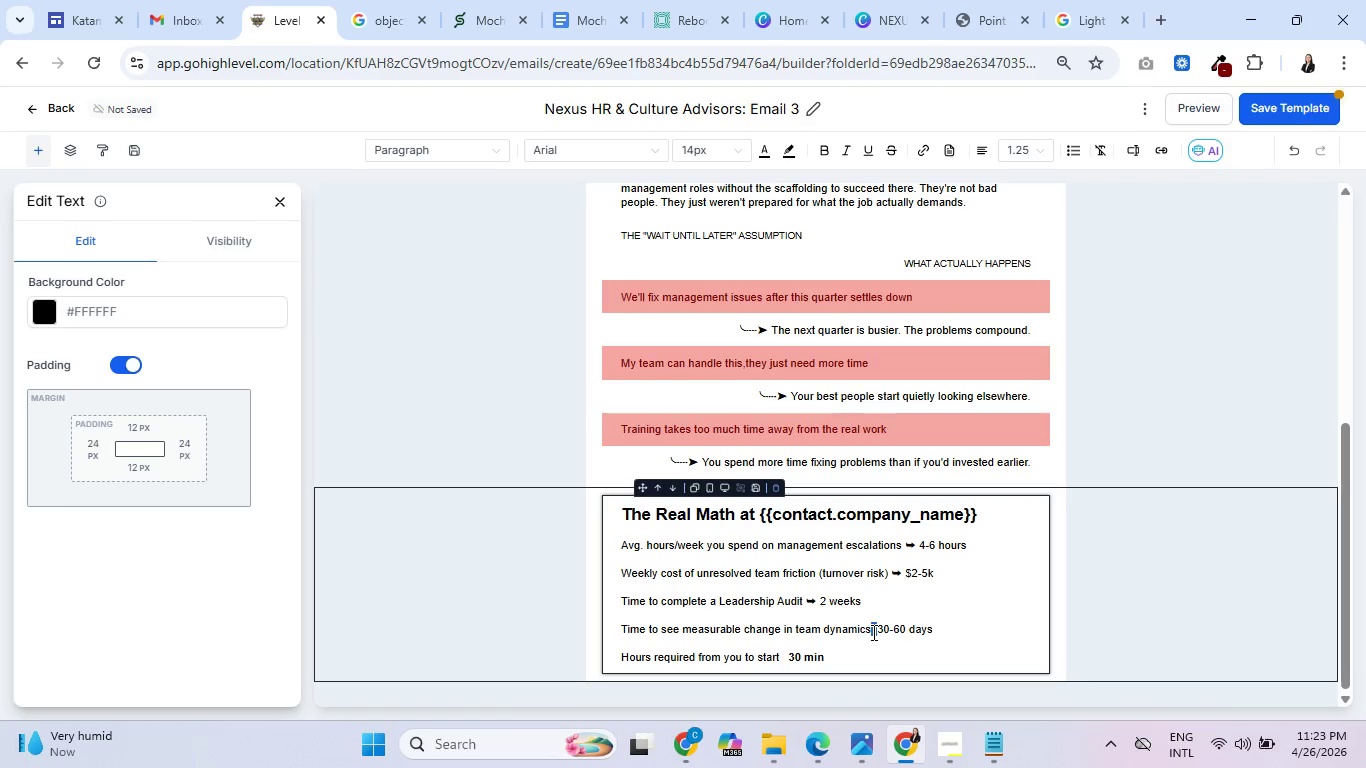 
hold_key(key=ControlLeft, duration=0.45)
 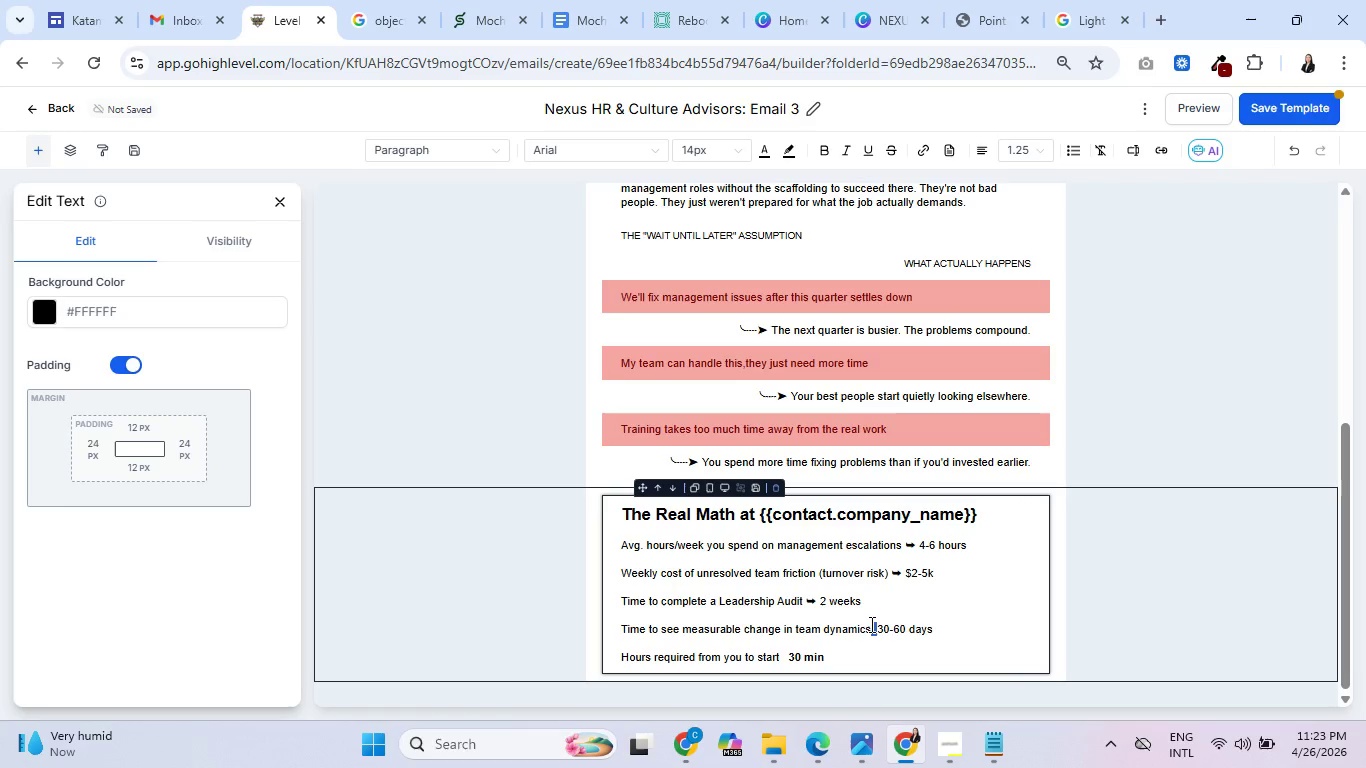 
key(Control+V)
 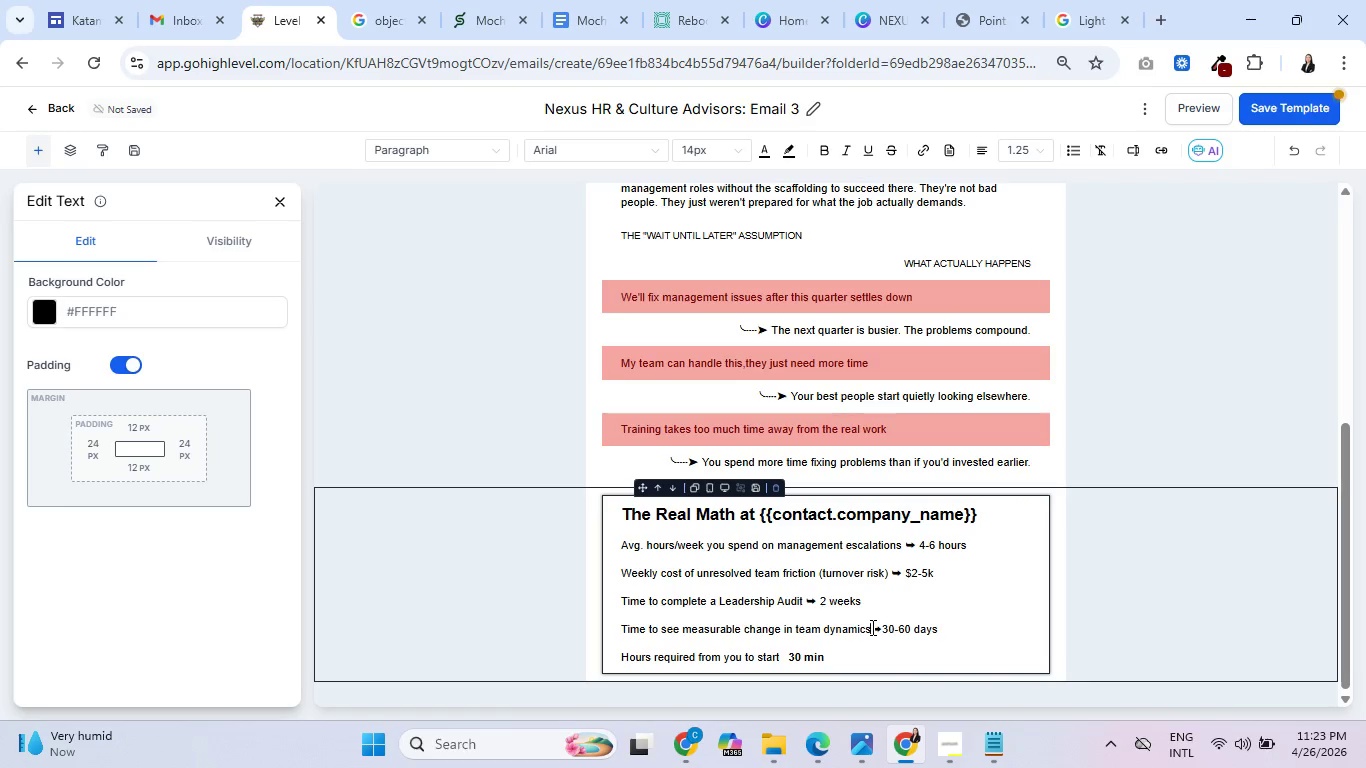 
key(Space)
 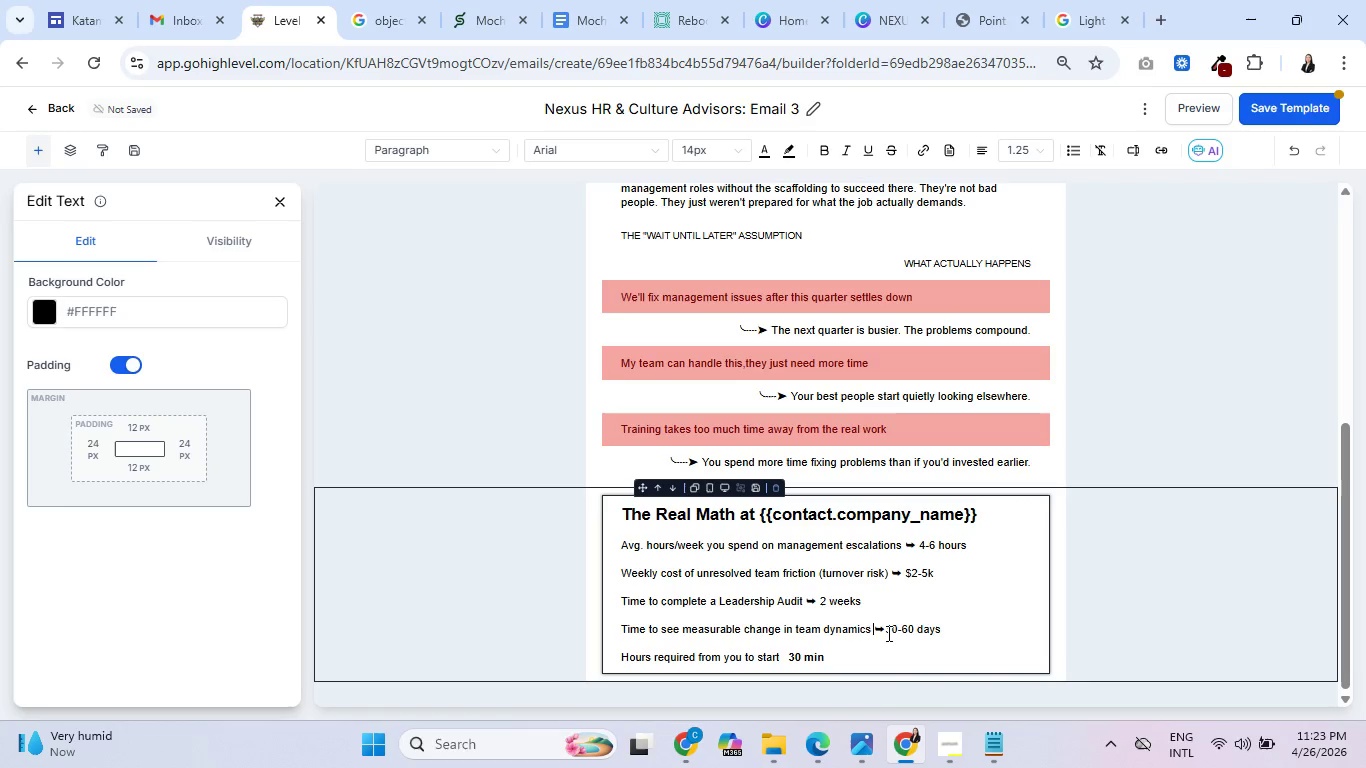 
left_click([887, 633])
 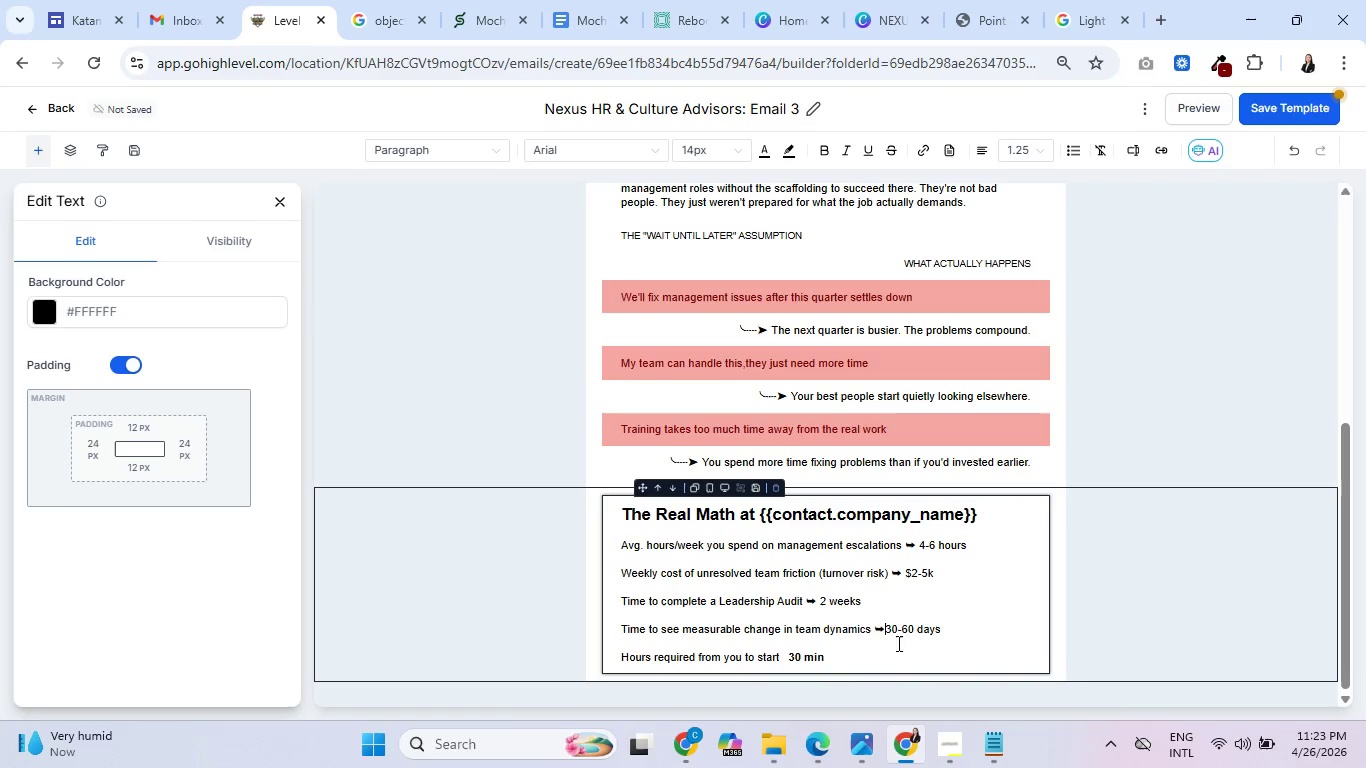 
key(Space)
 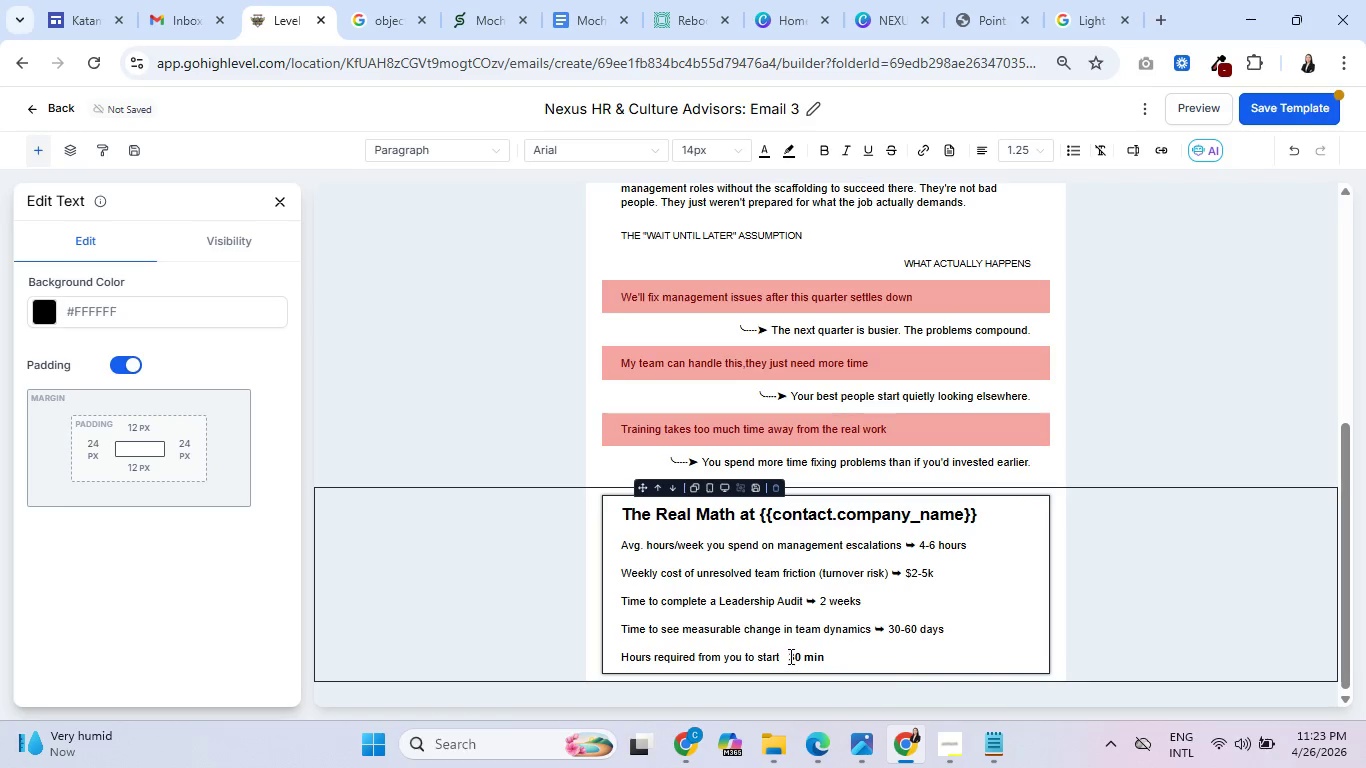 
left_click_drag(start_coordinate=[789, 656], to_coordinate=[779, 656])
 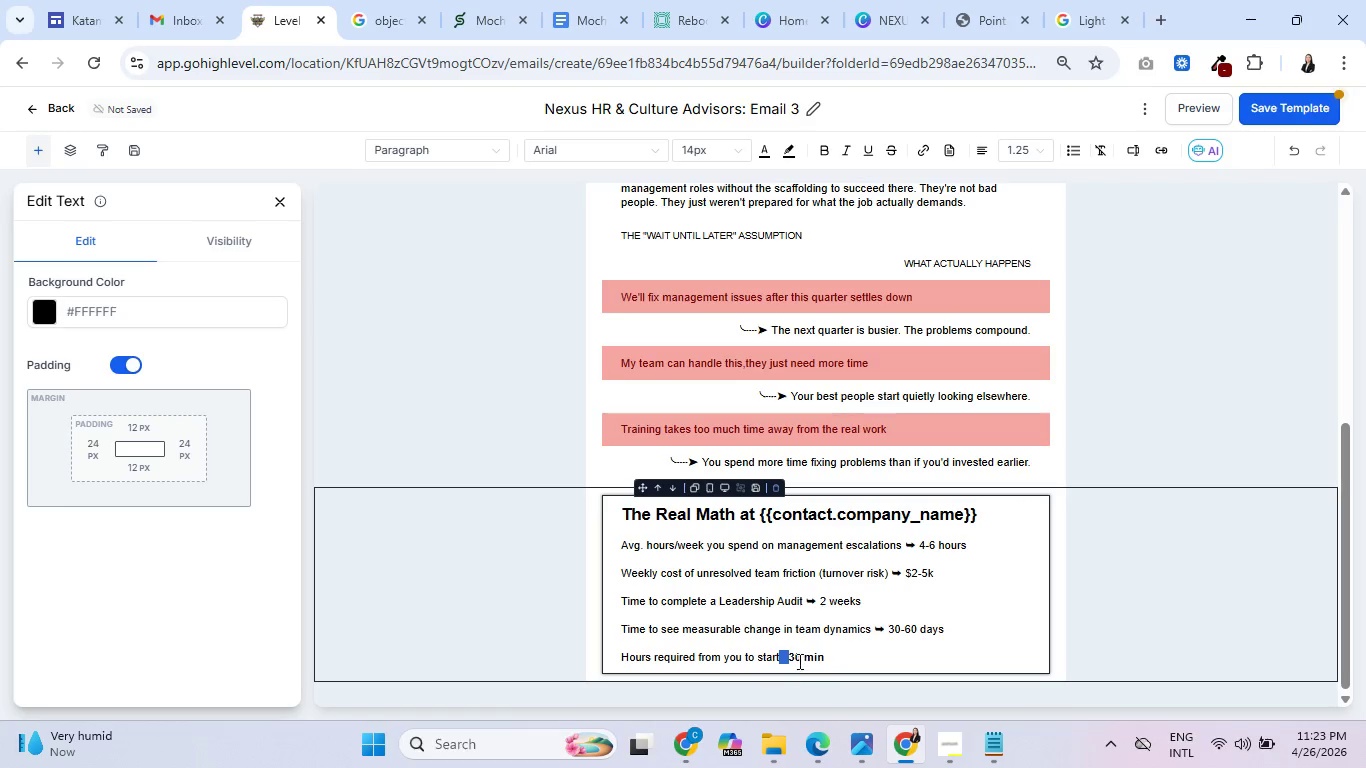 
key(Control+V)
 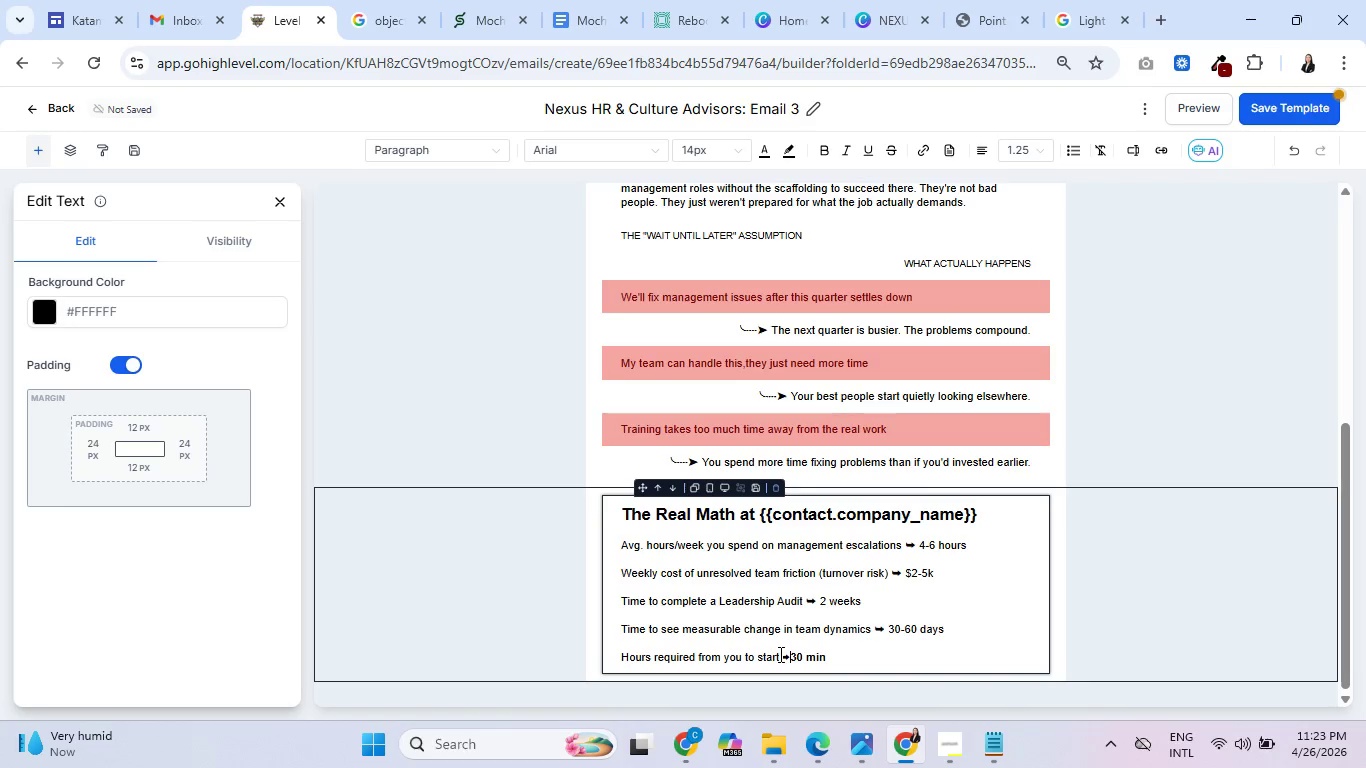 
left_click([781, 655])
 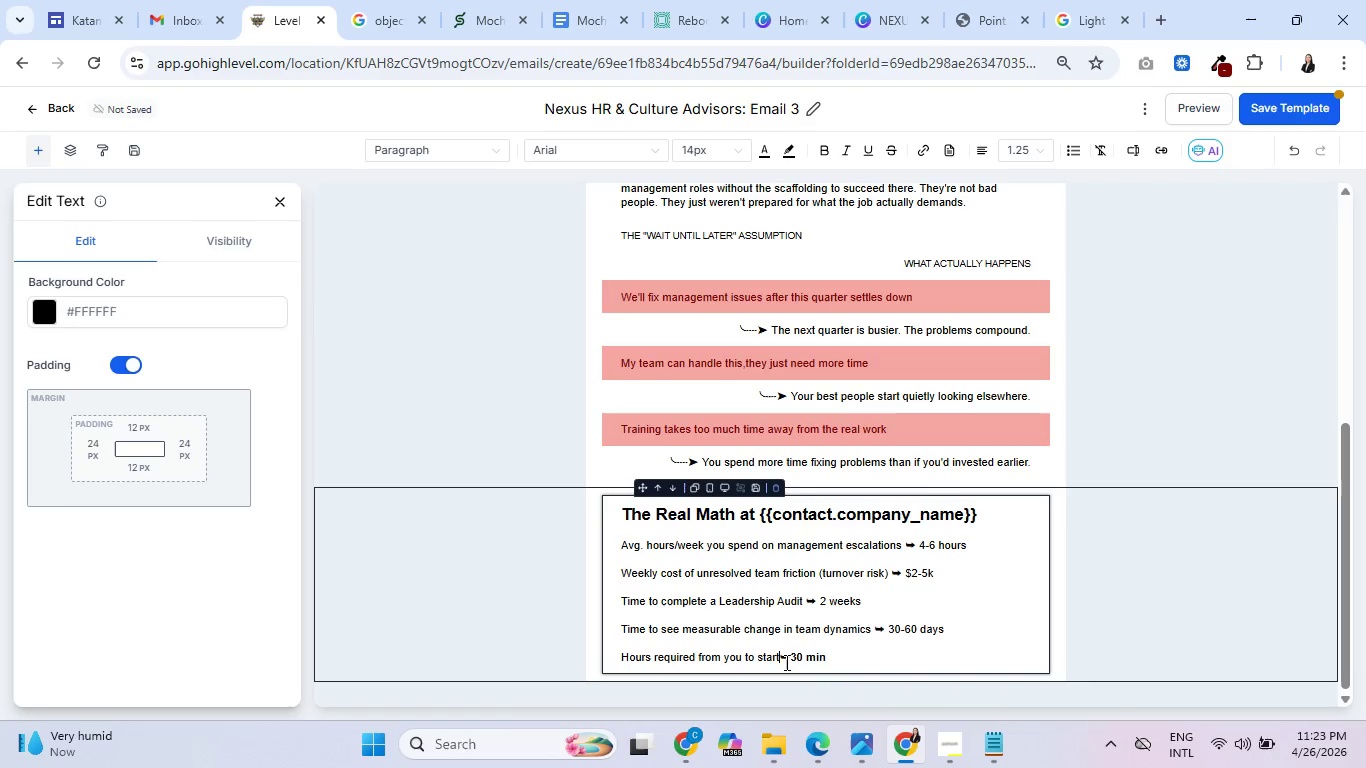 
key(Space)
 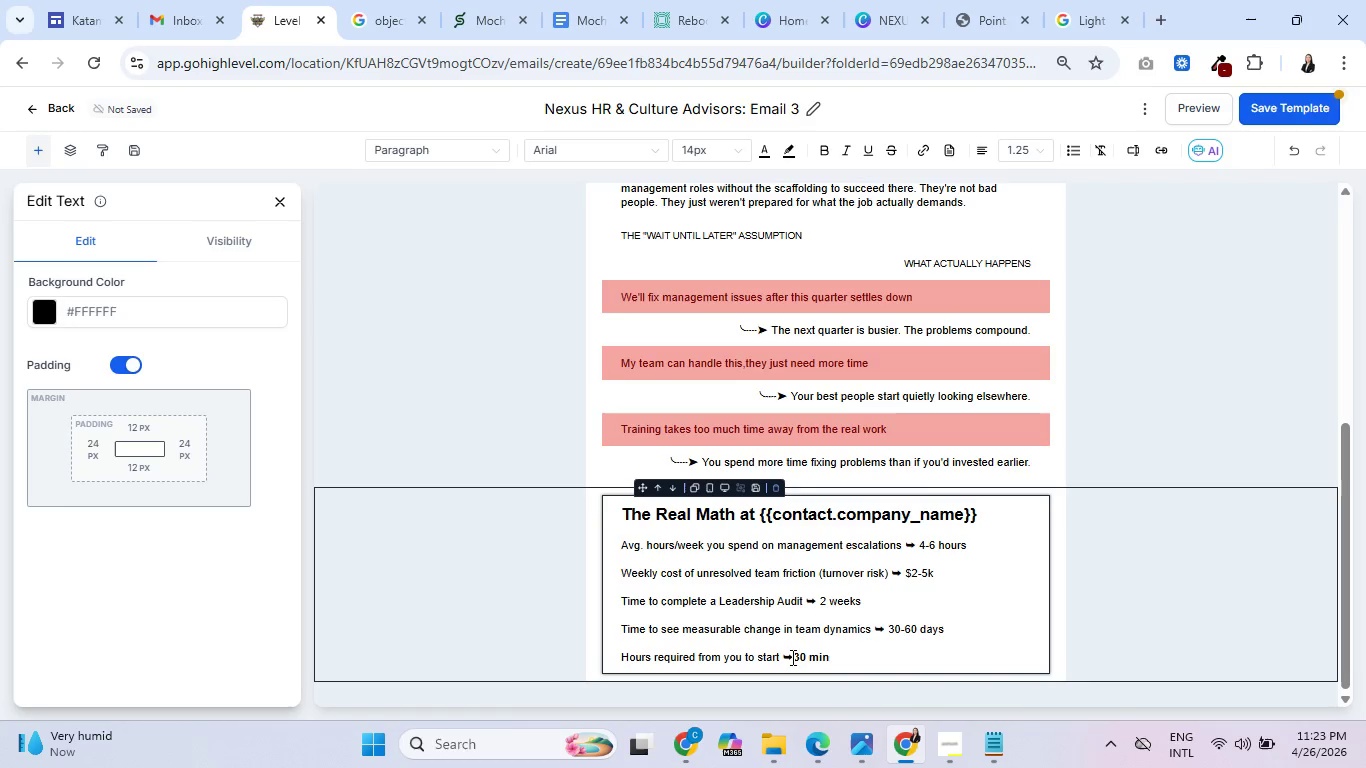 
left_click([793, 657])
 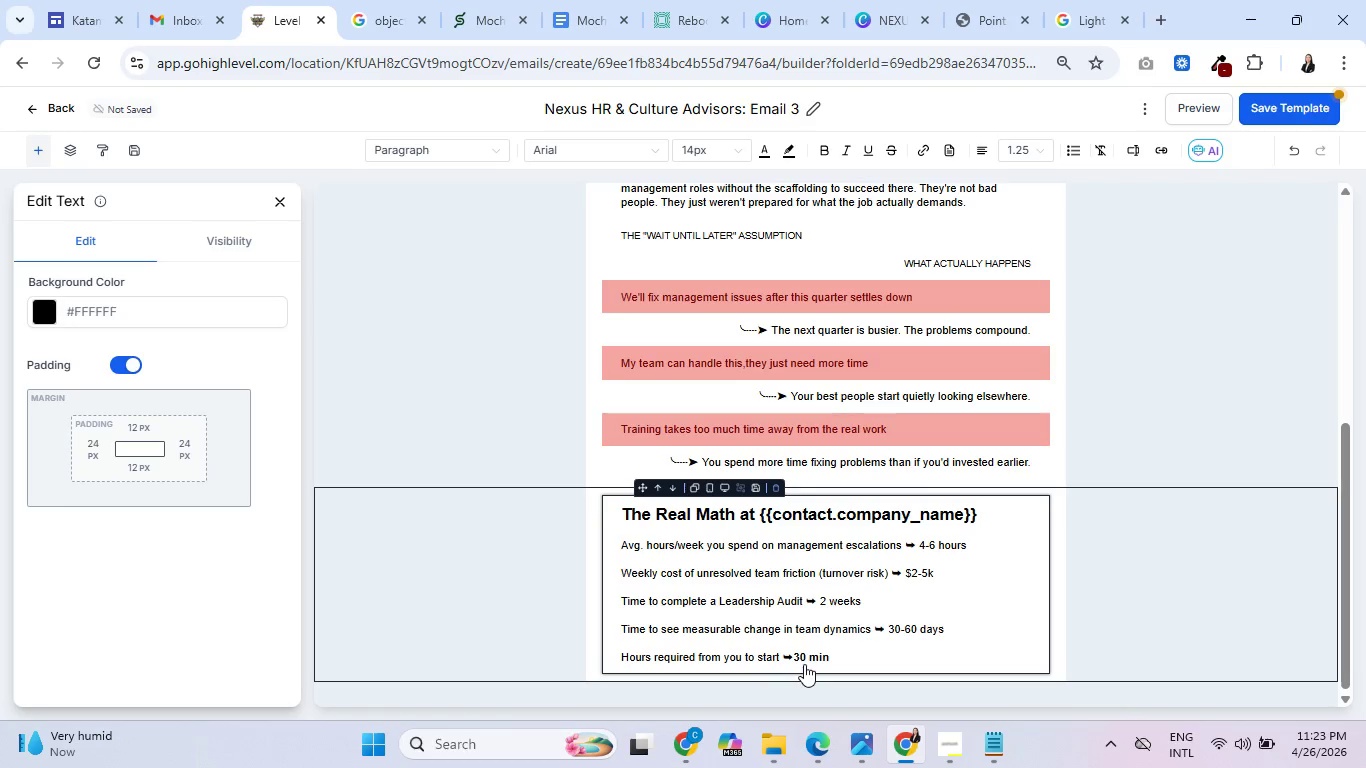 
key(Space)
 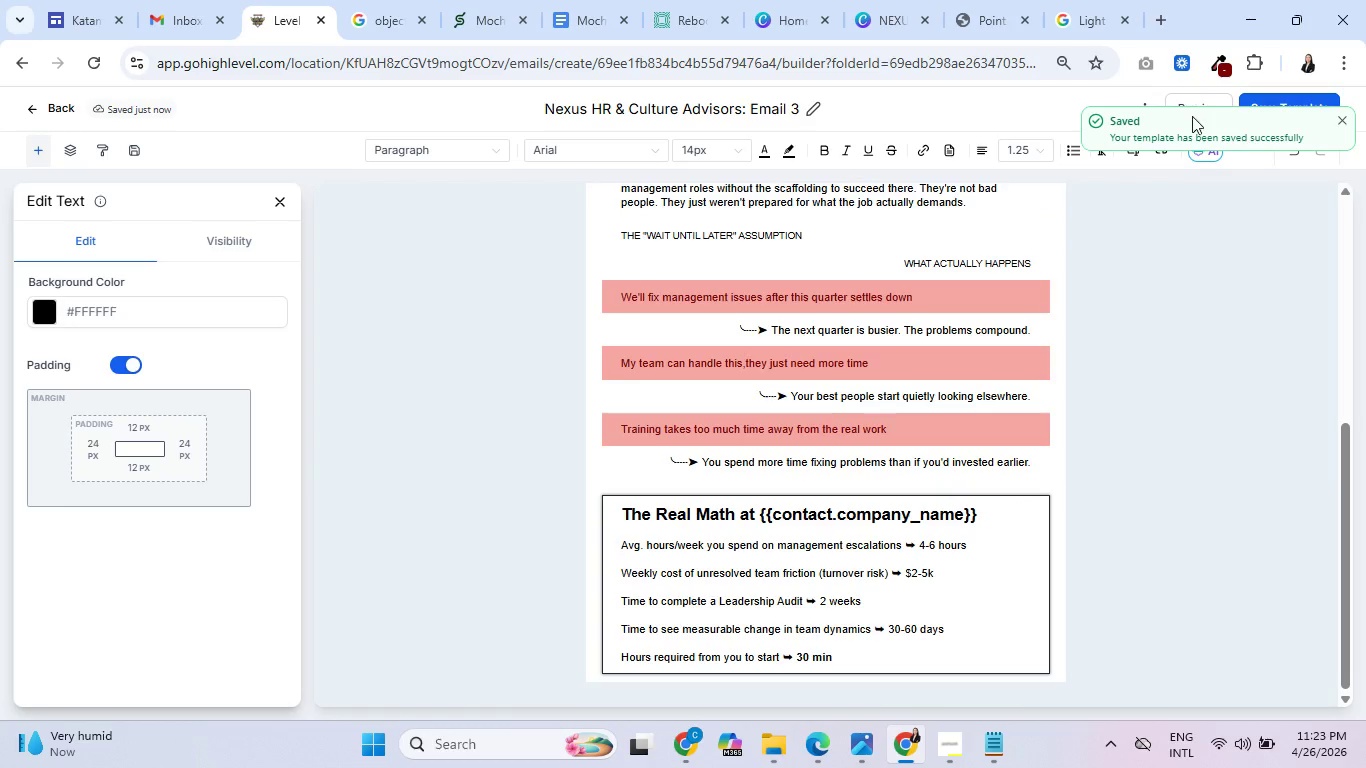 
wait(6.11)
 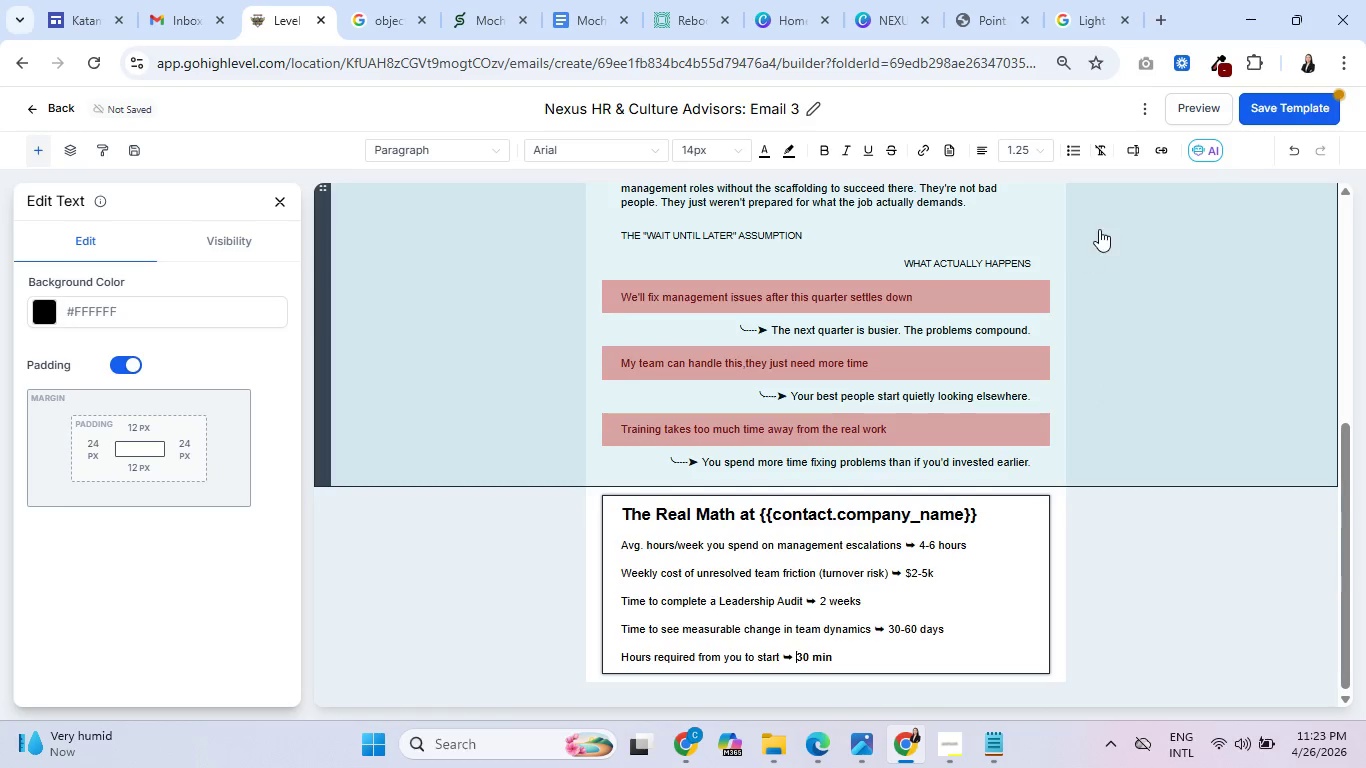 
left_click([1347, 118])
 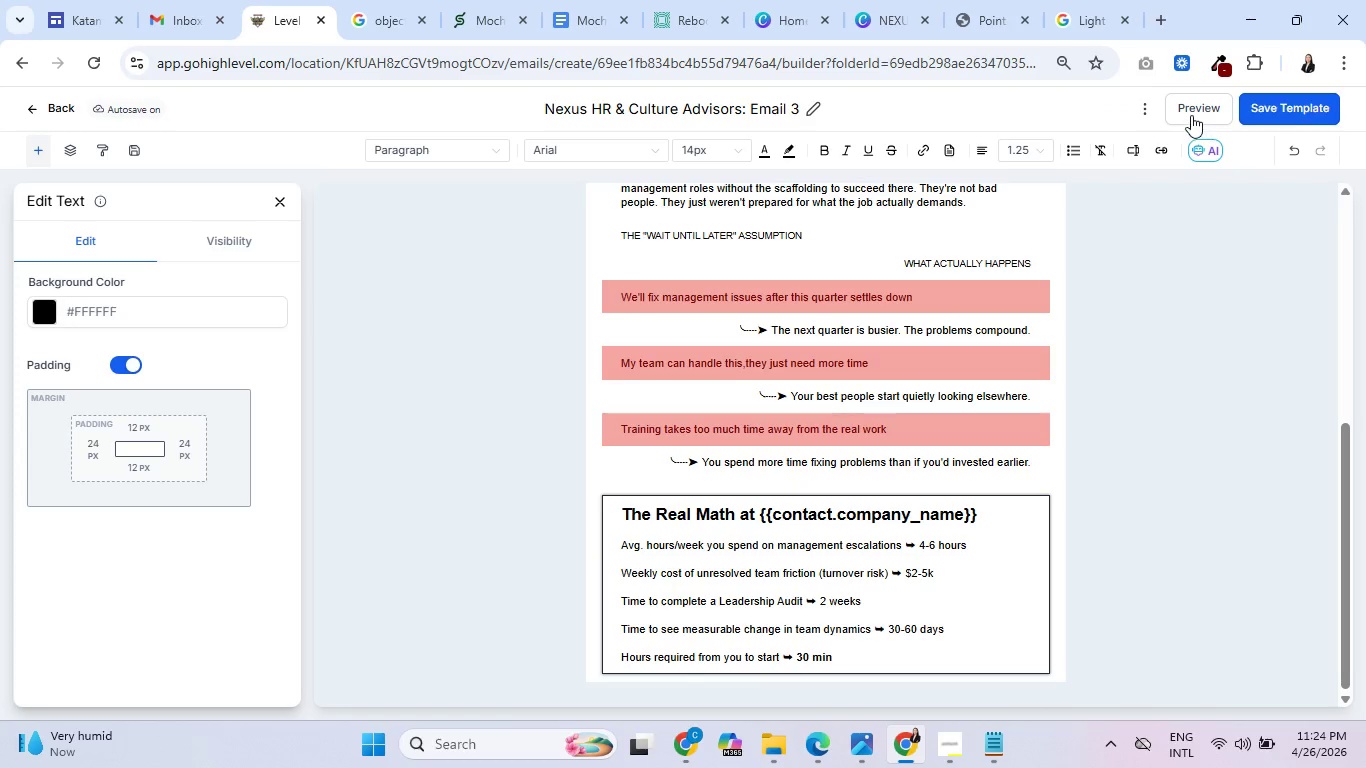 
left_click([1187, 112])
 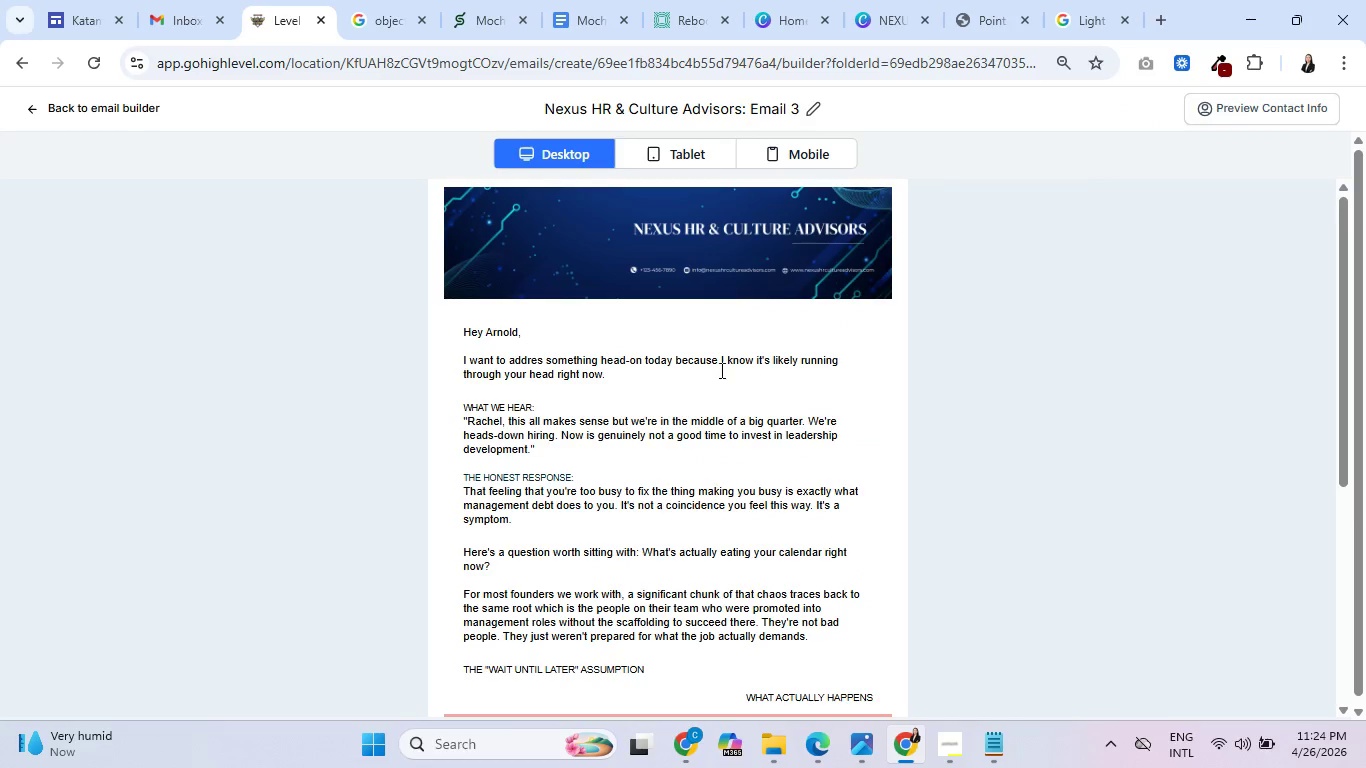 
scroll: coordinate [741, 395], scroll_direction: down, amount: 8.0
 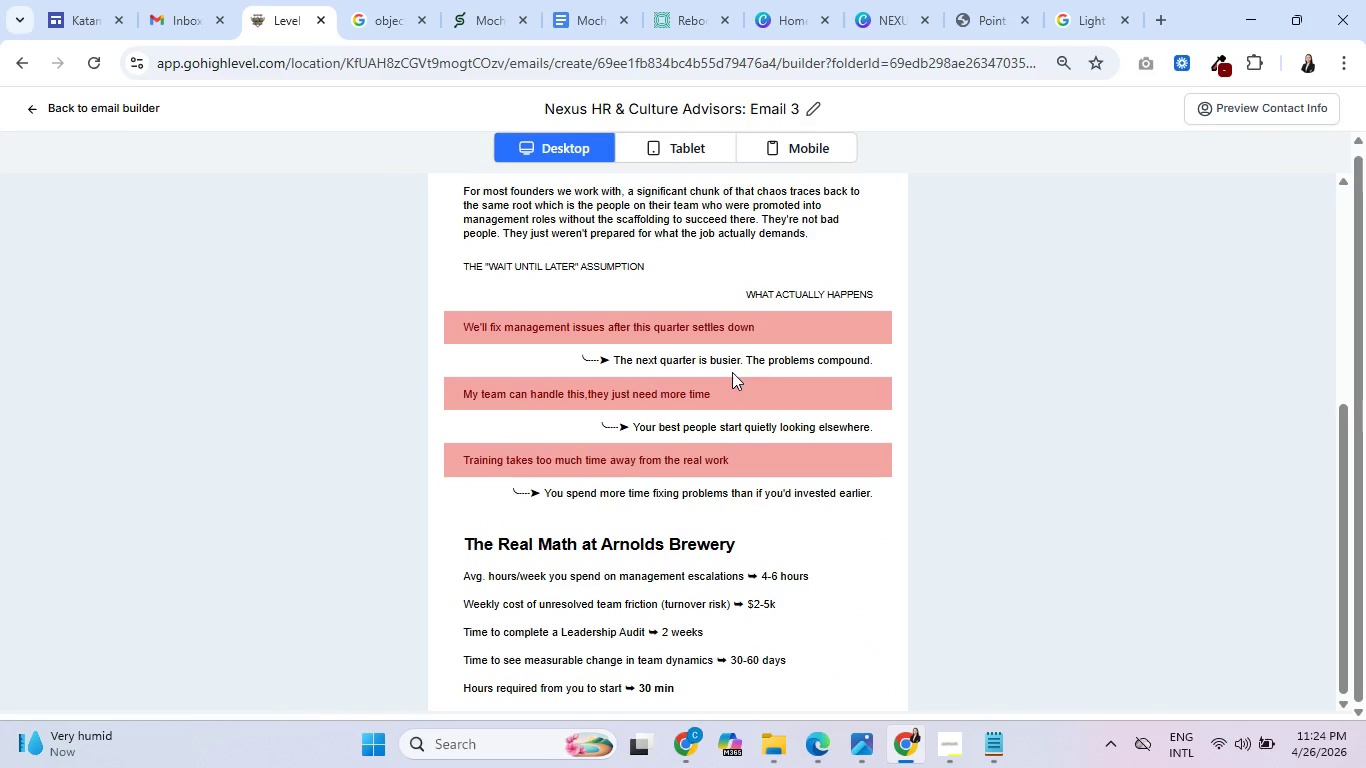 
left_click([781, 145])
 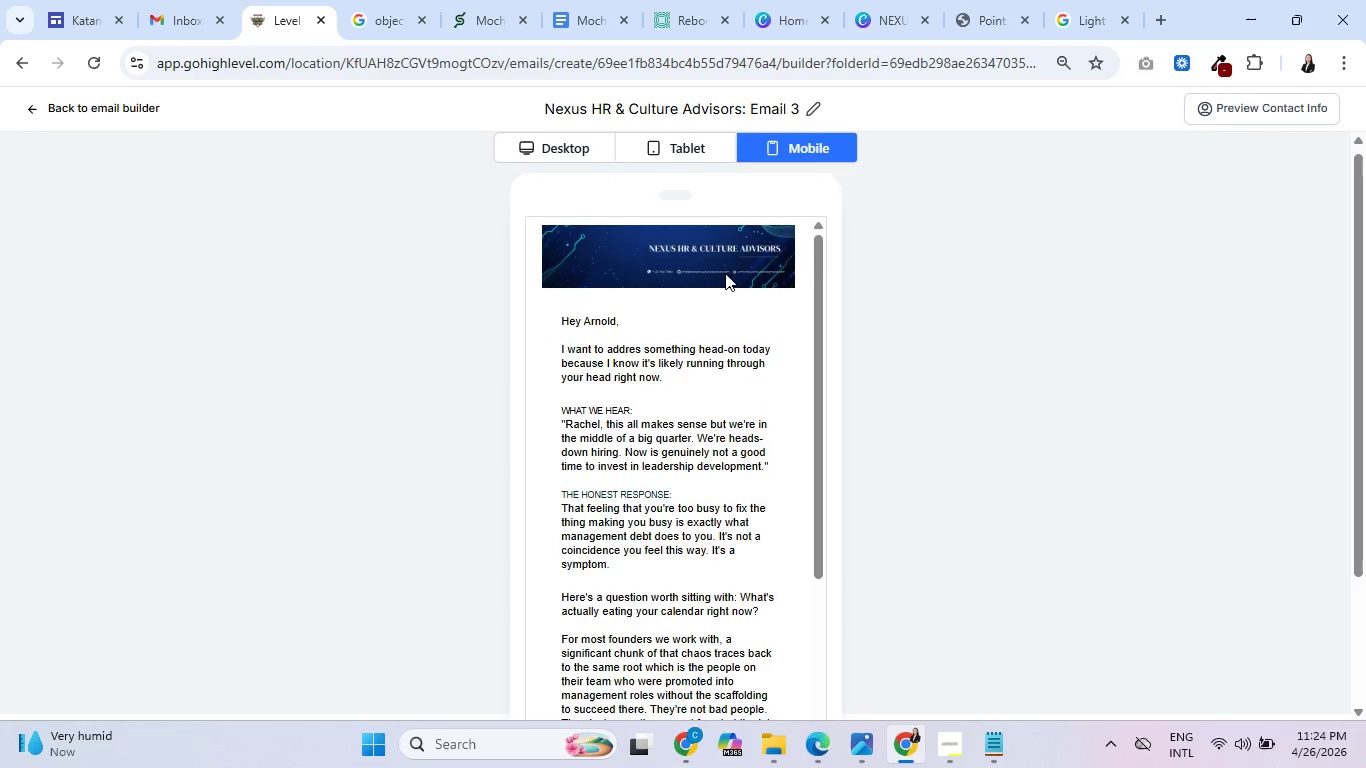 
scroll: coordinate [728, 366], scroll_direction: down, amount: 9.0
 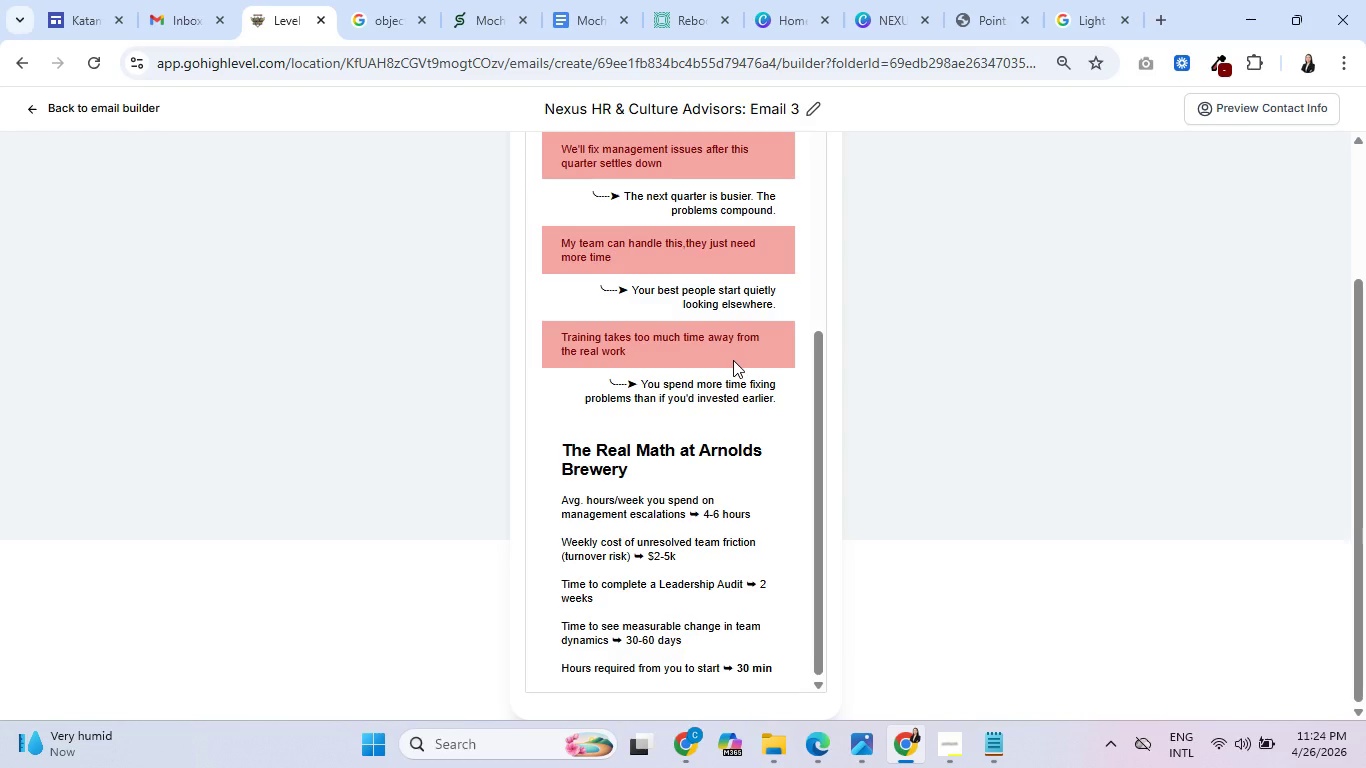 
wait(13.69)
 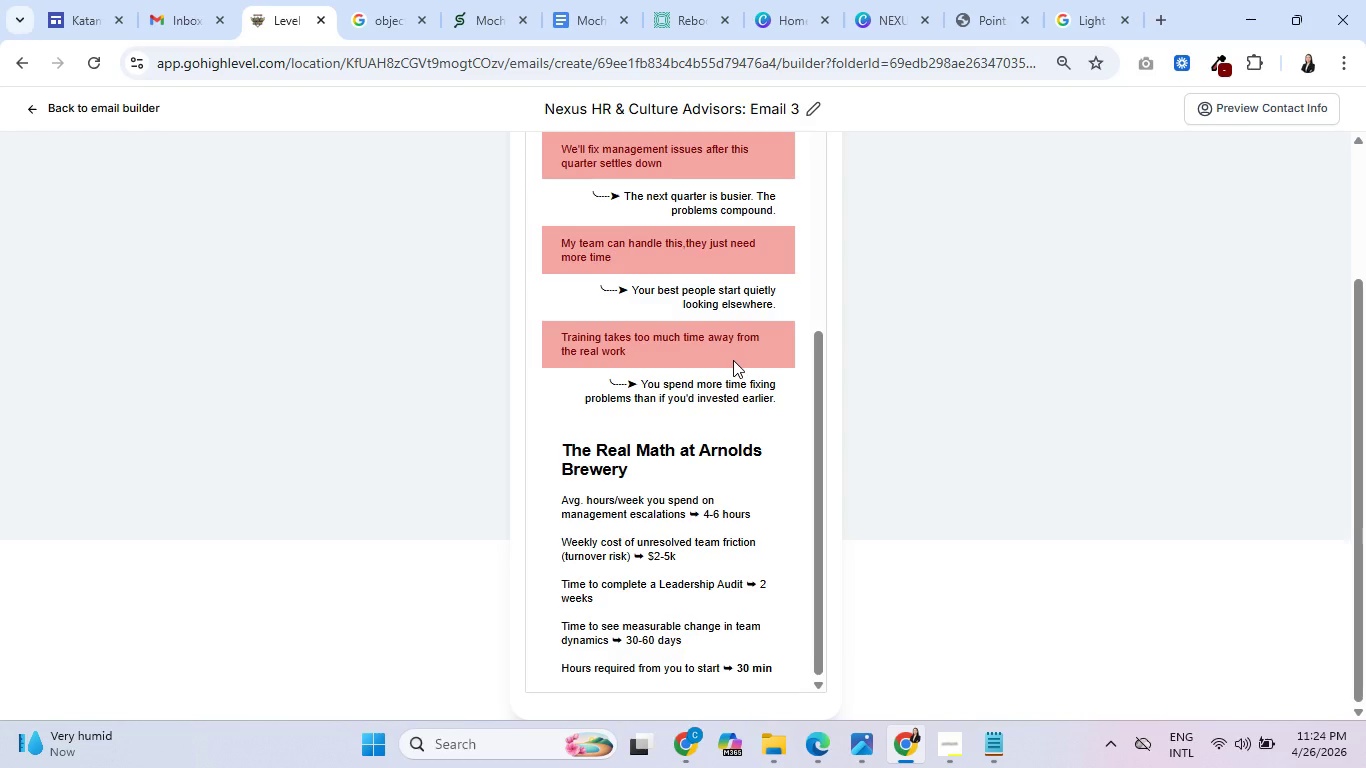 
scroll: coordinate [737, 370], scroll_direction: down, amount: 3.0
 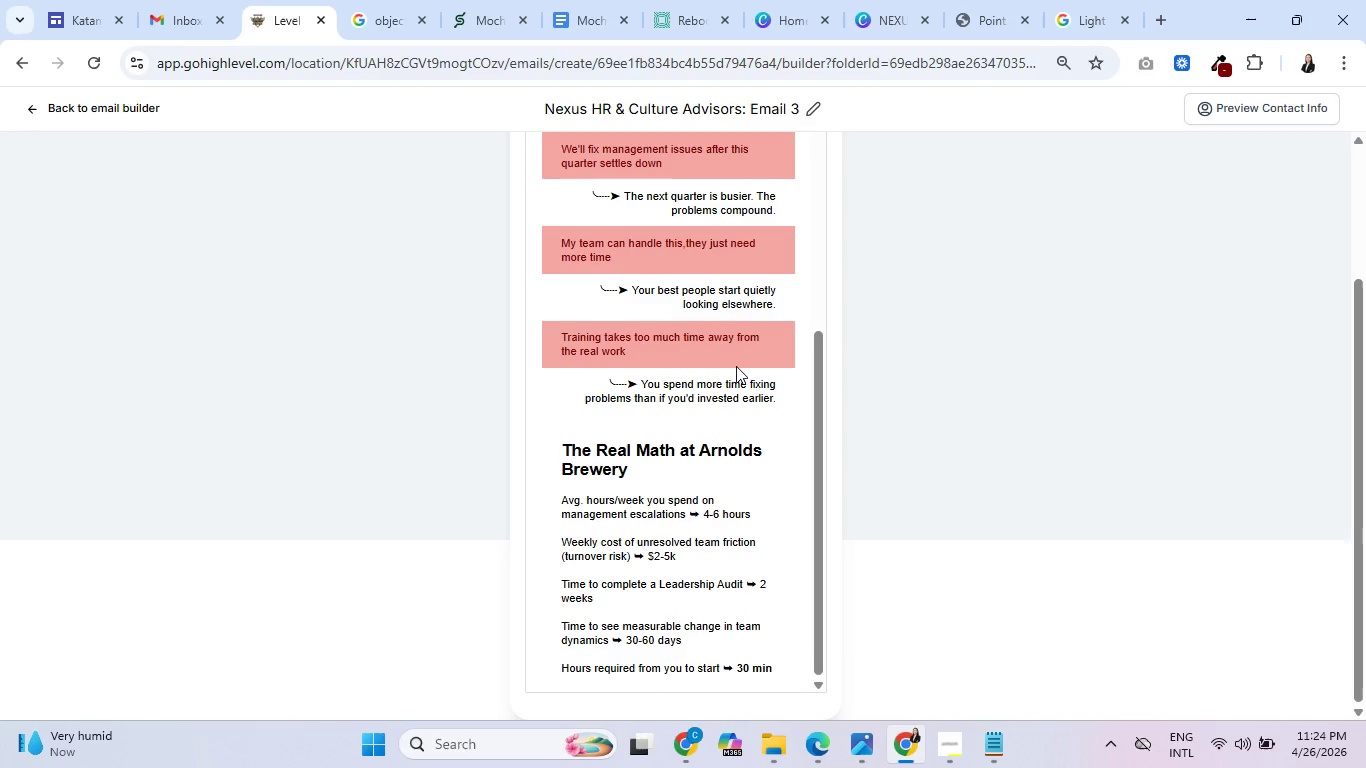 
wait(5.43)
 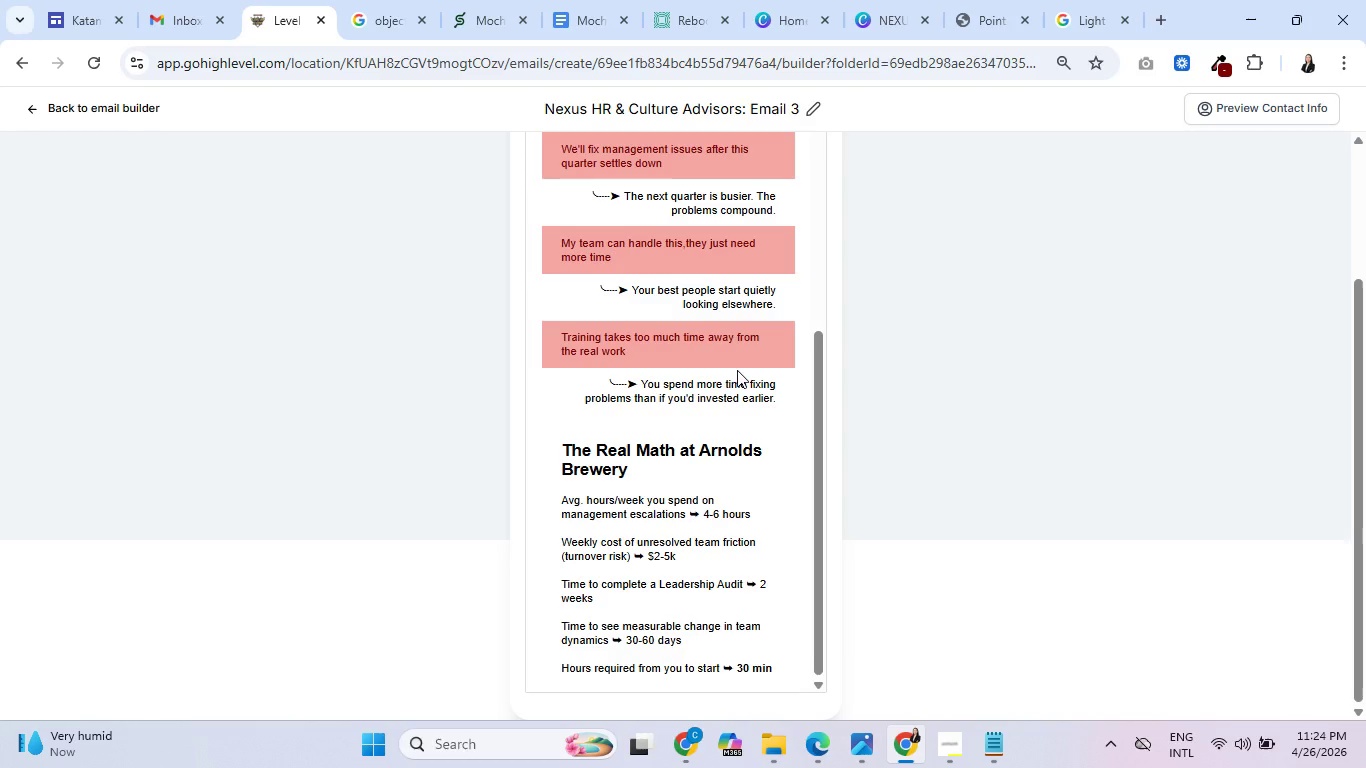 
scroll: coordinate [791, 282], scroll_direction: up, amount: 15.0
 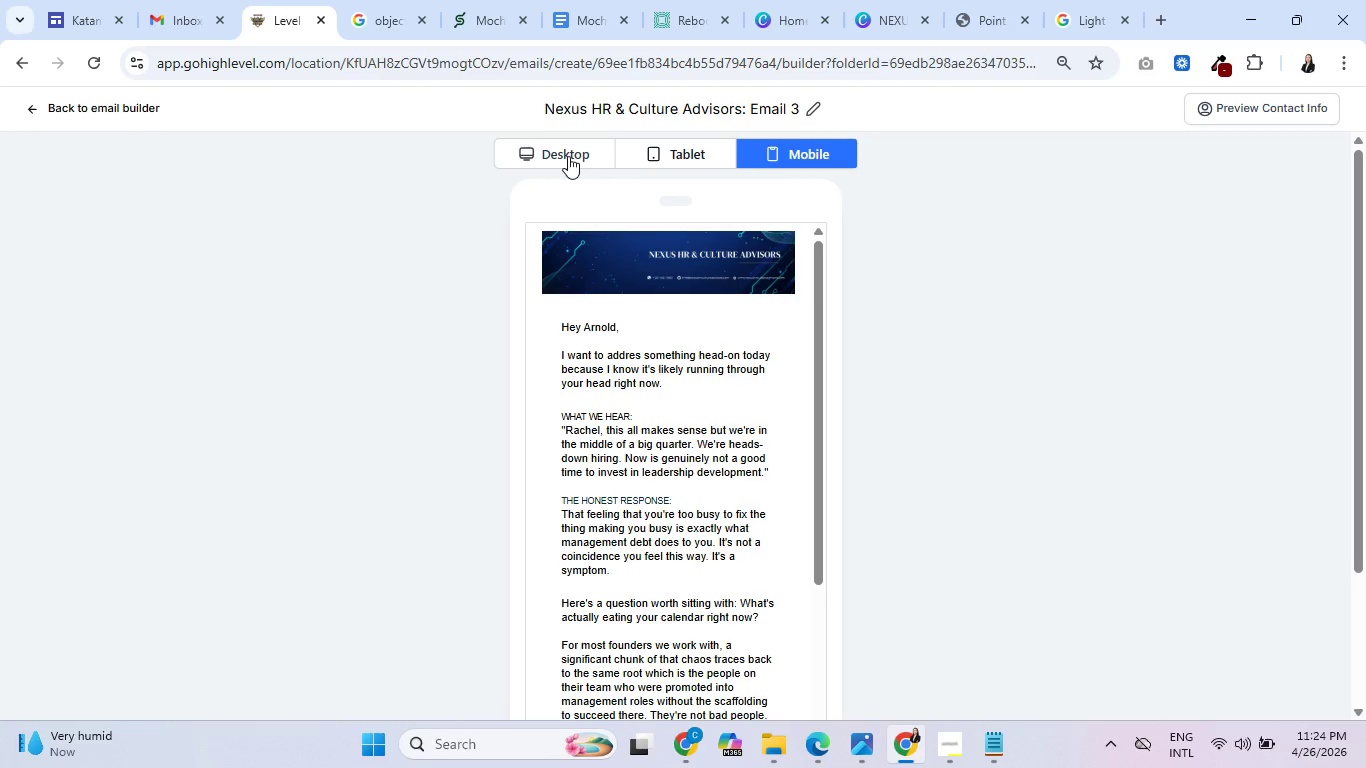 
left_click([568, 156])
 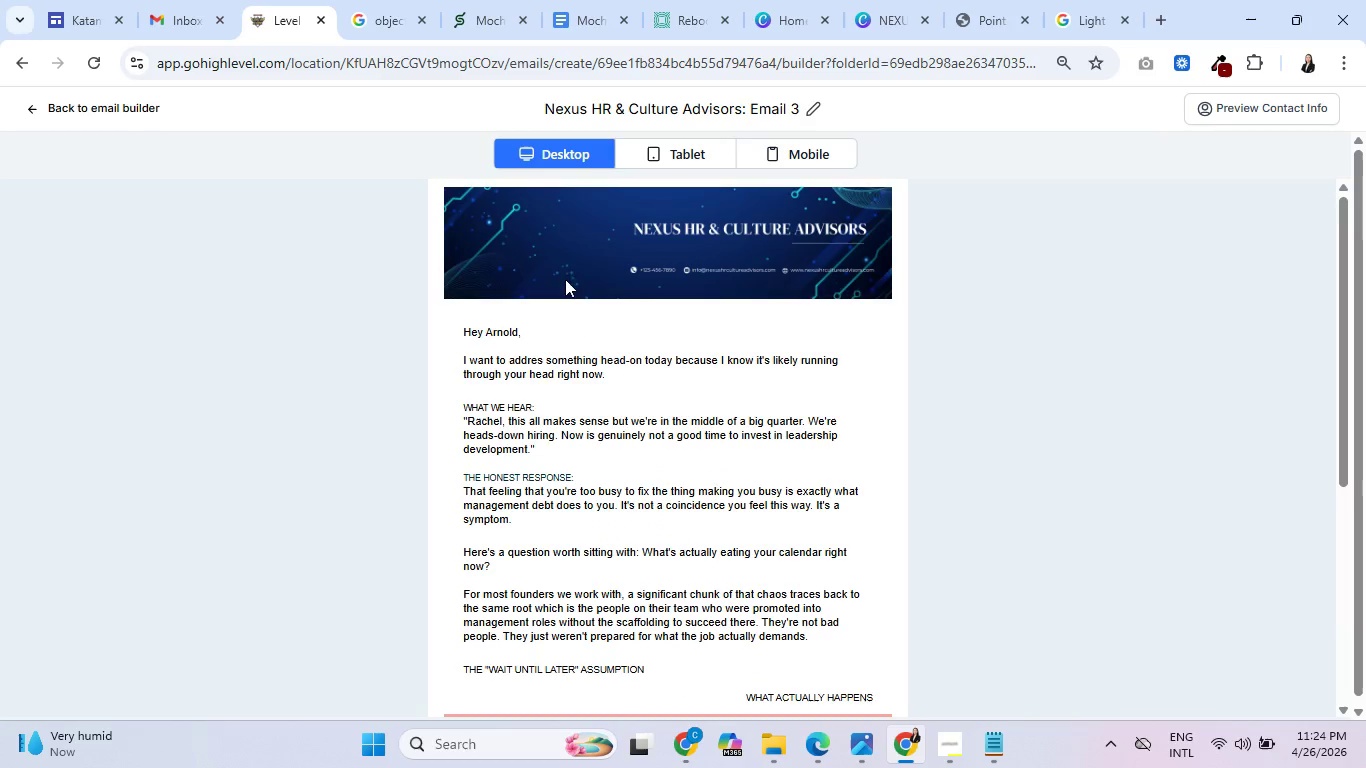 
scroll: coordinate [582, 375], scroll_direction: down, amount: 6.0
 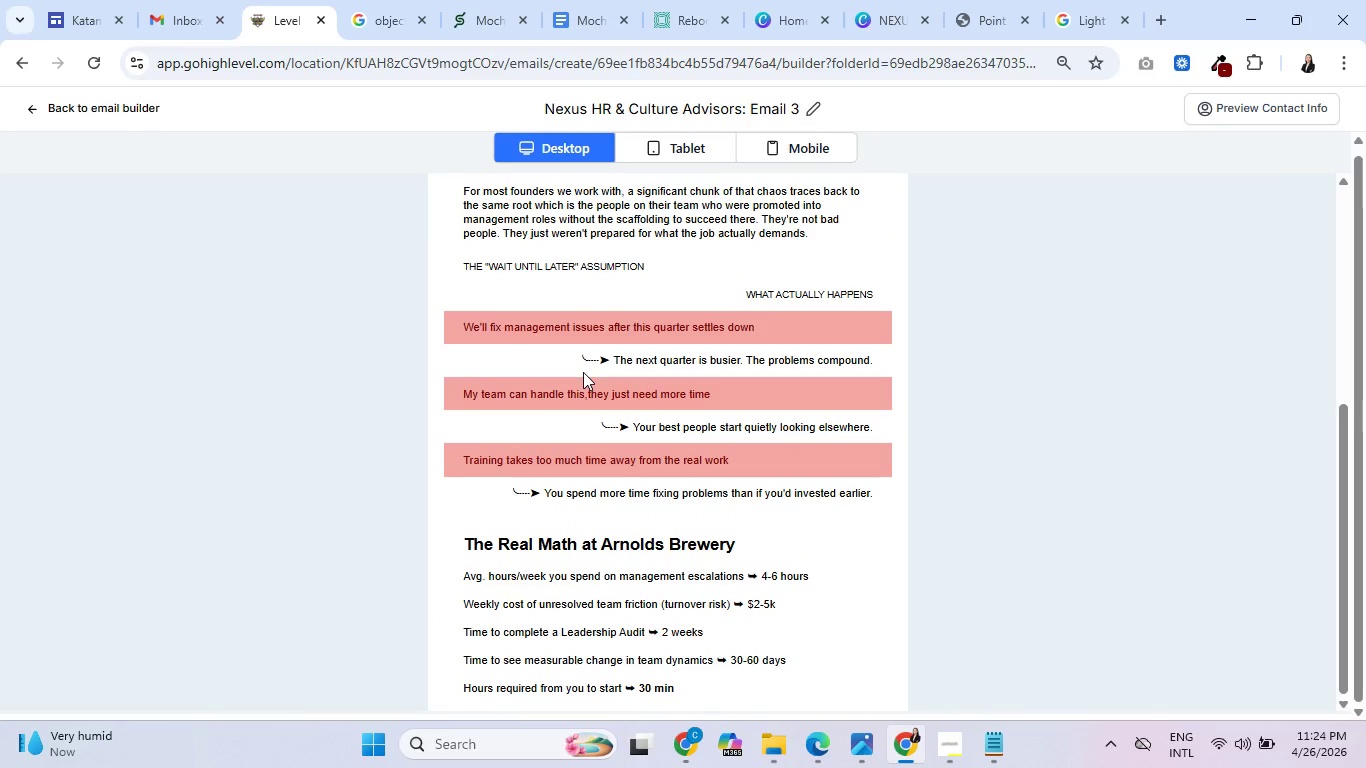 
wait(7.84)
 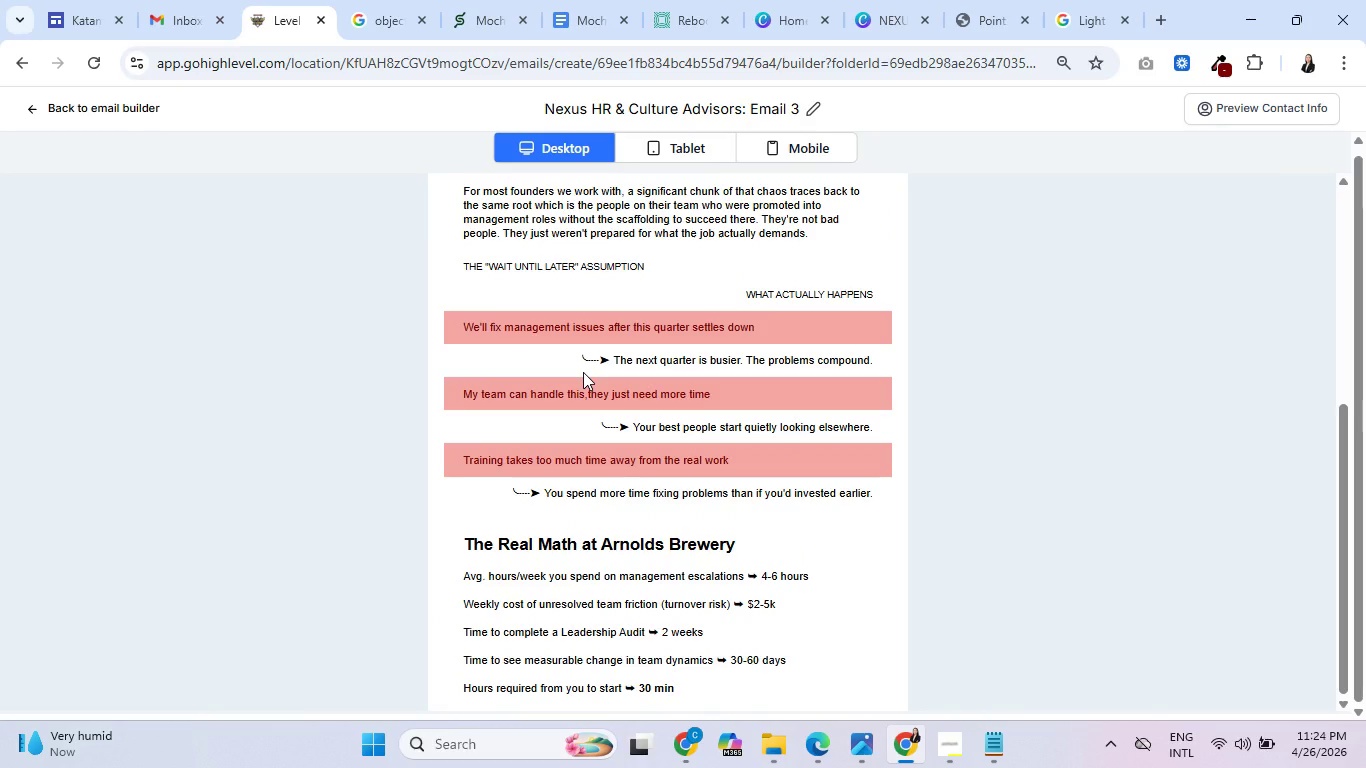 
left_click([104, 105])
 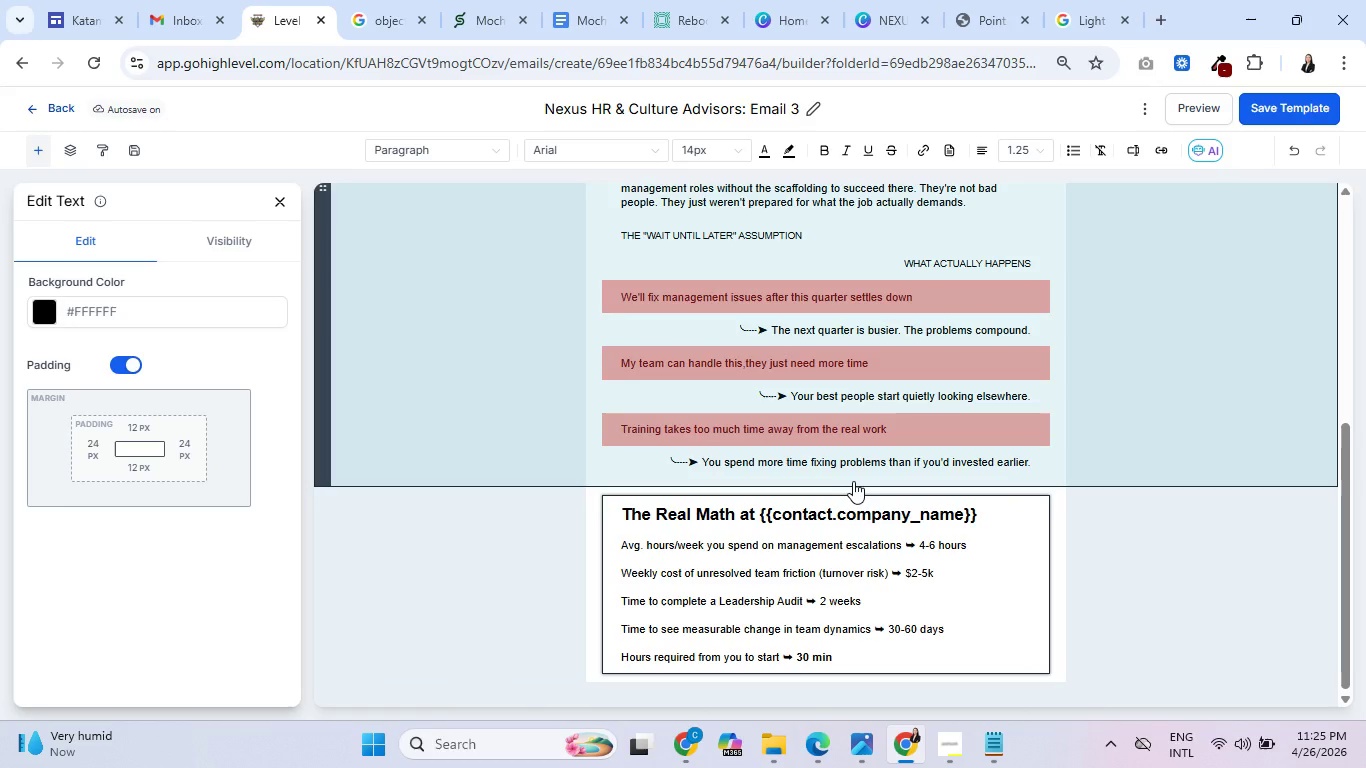 
wait(52.7)
 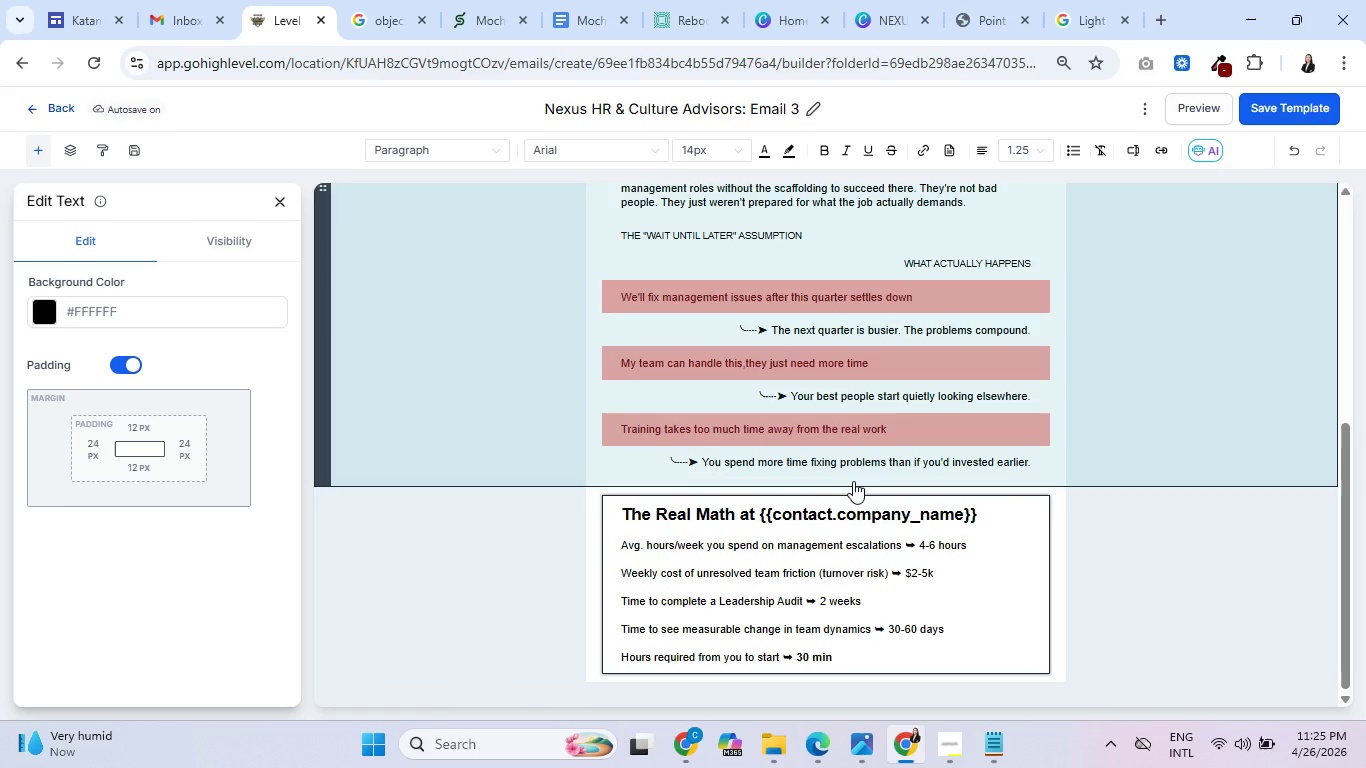 
left_click([279, 200])
 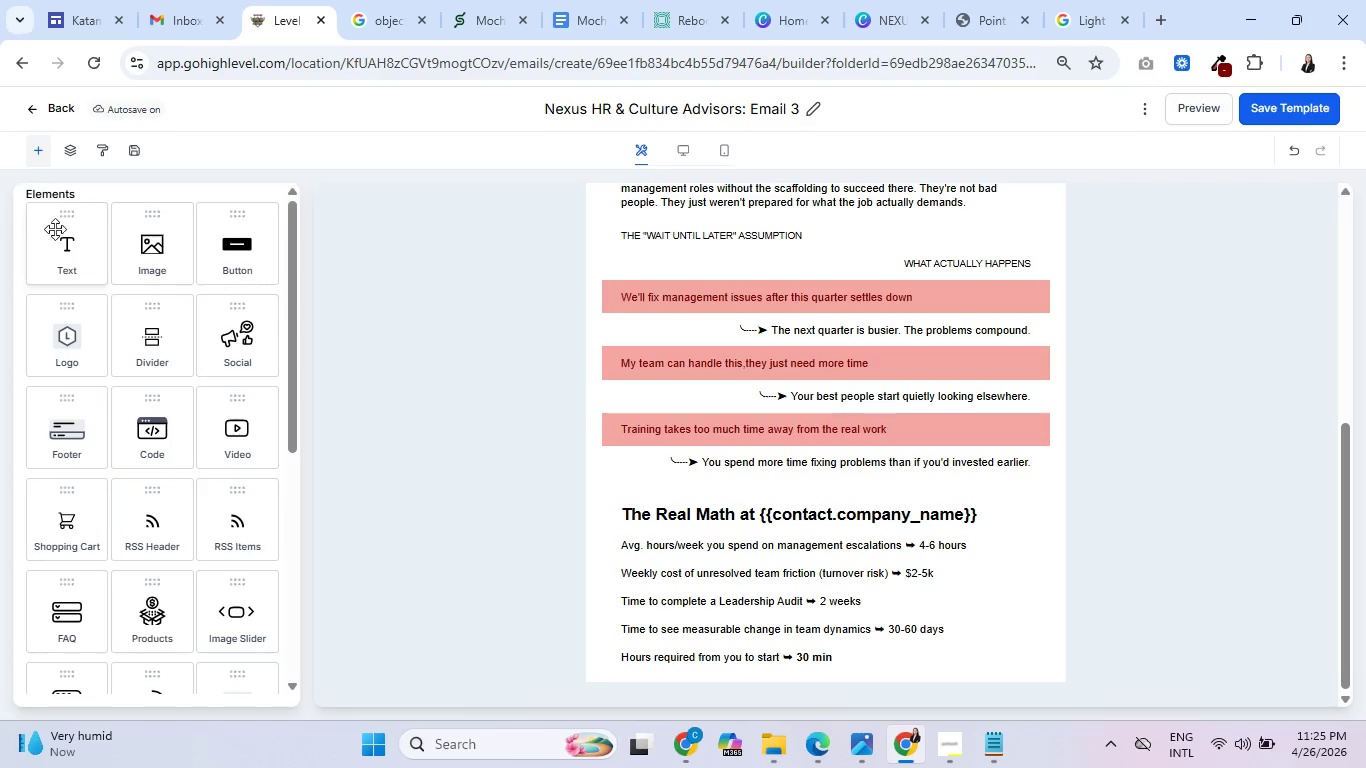 
left_click_drag(start_coordinate=[56, 229], to_coordinate=[667, 658])
 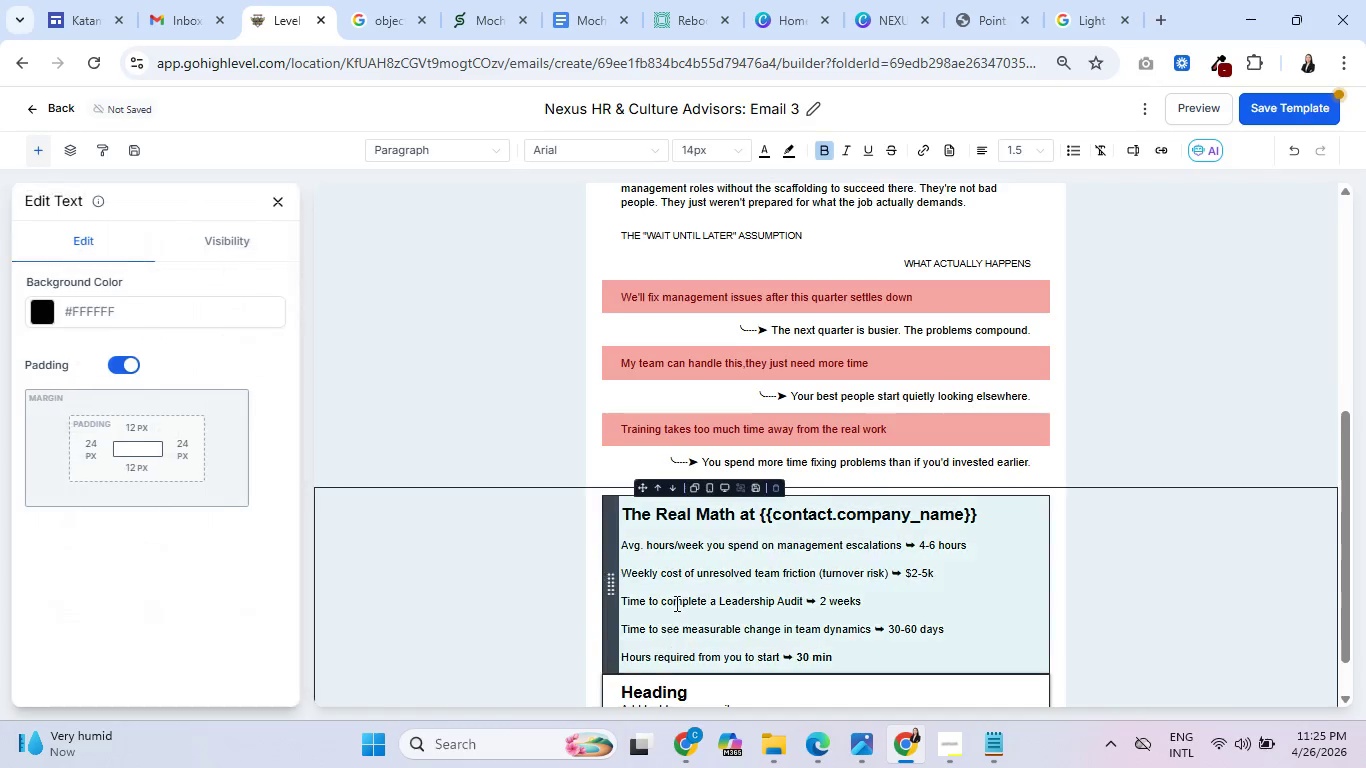 
scroll: coordinate [701, 583], scroll_direction: down, amount: 4.0
 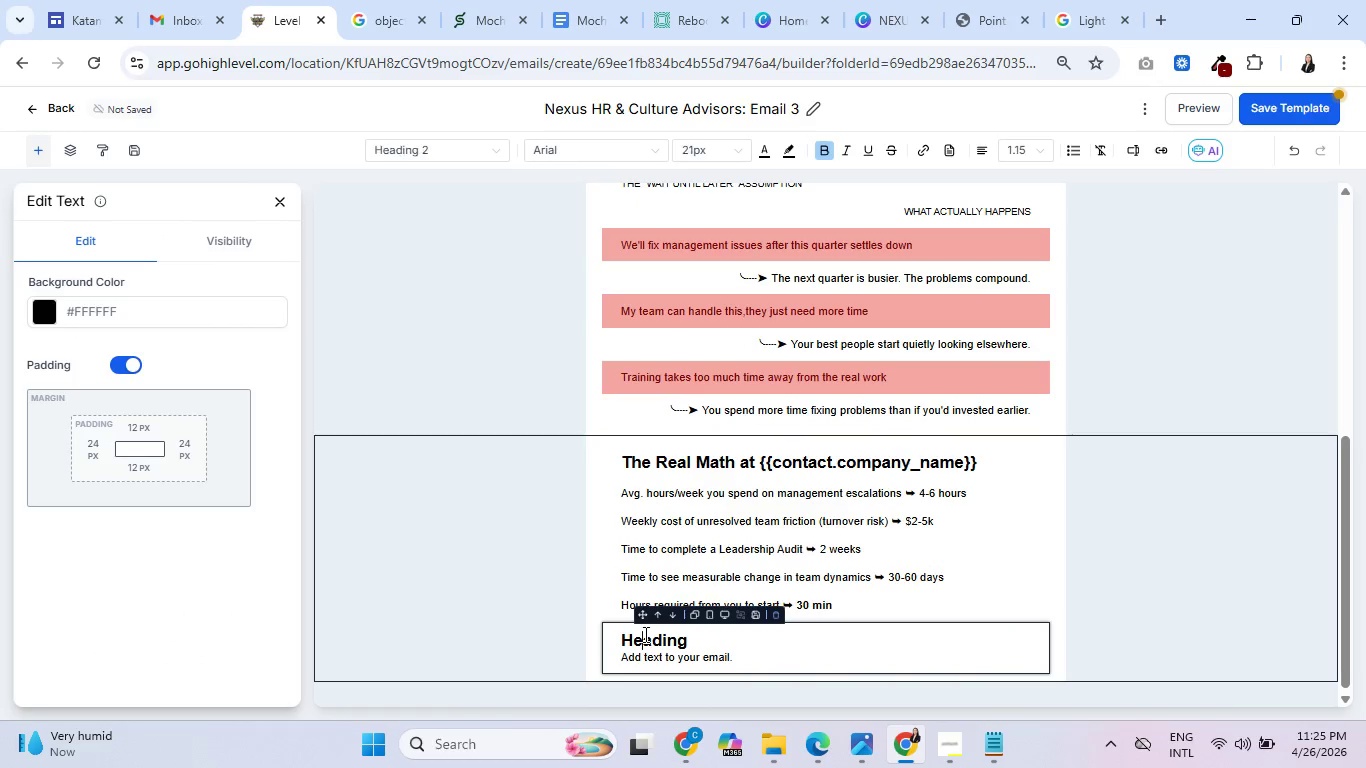 
double_click([644, 634])
 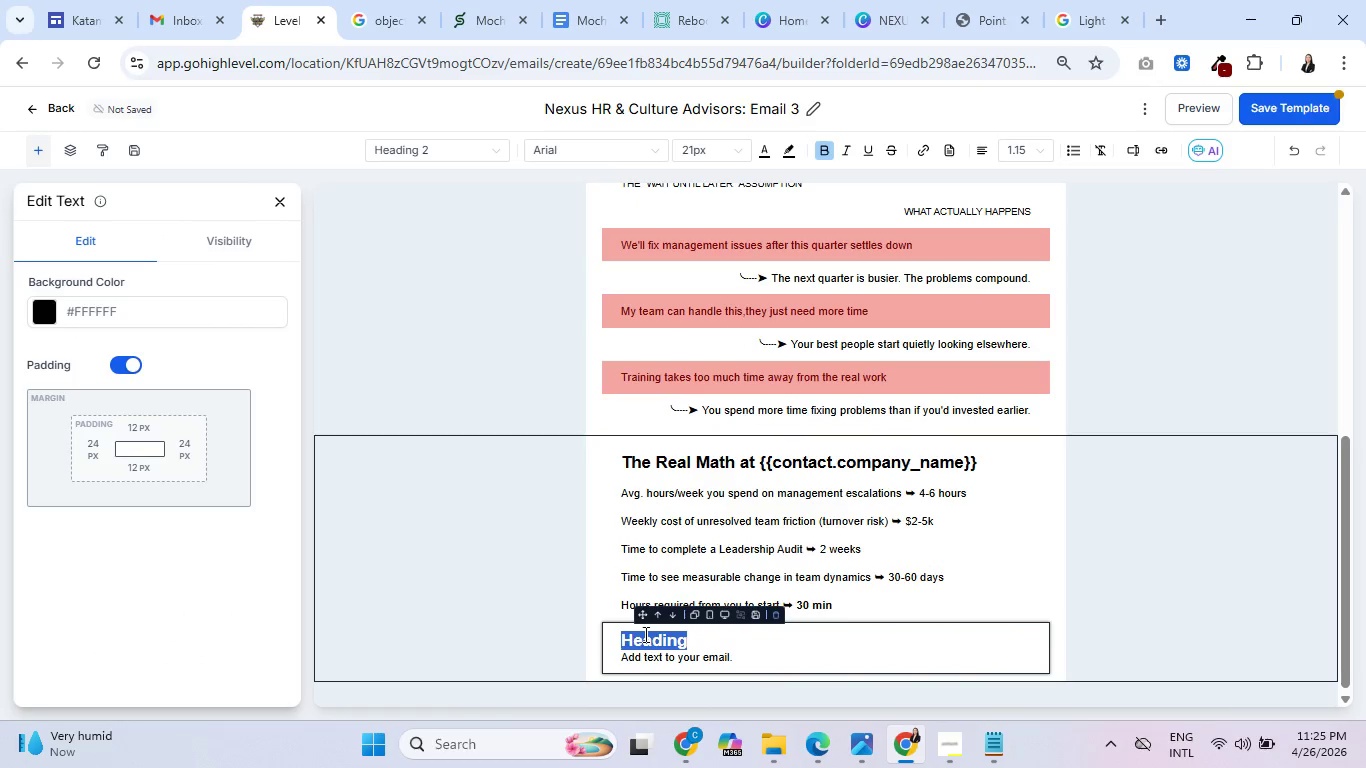 
key(Backspace)
 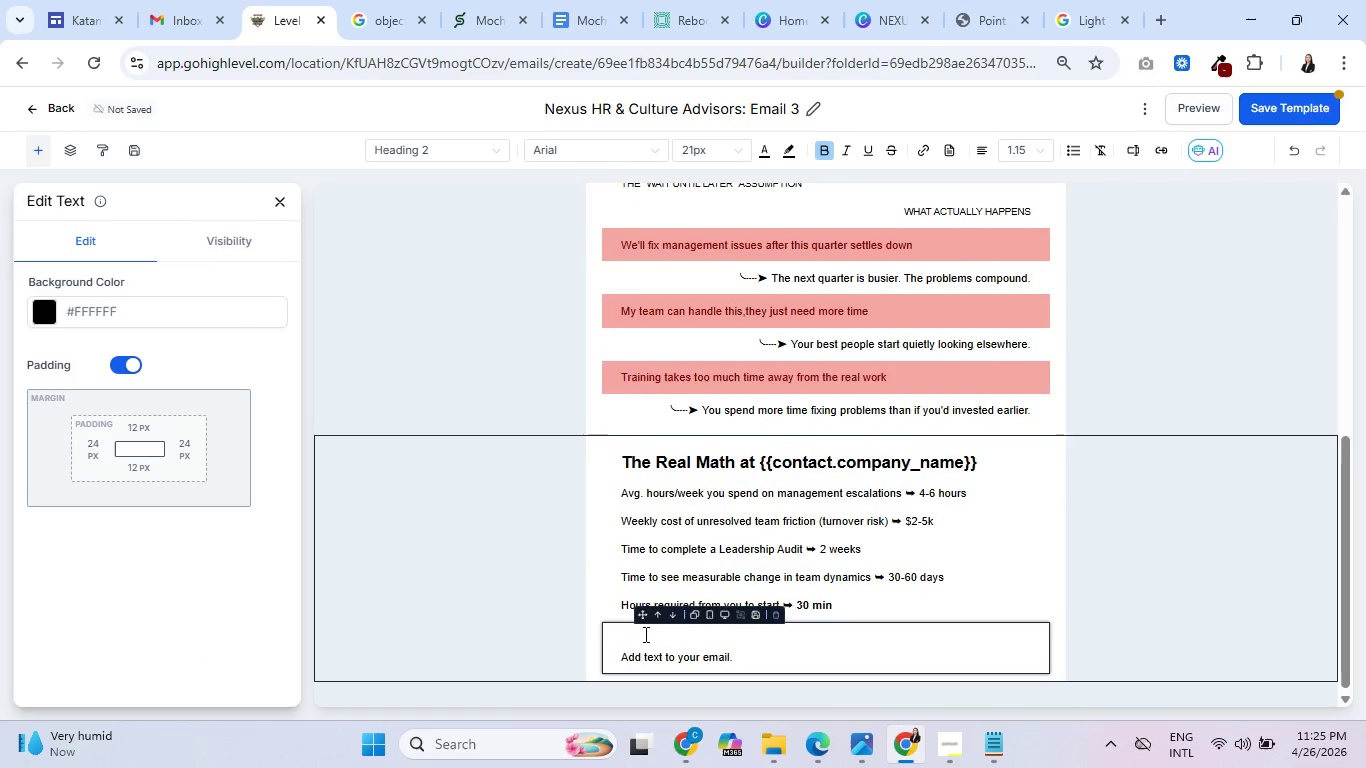 
key(Delete)
 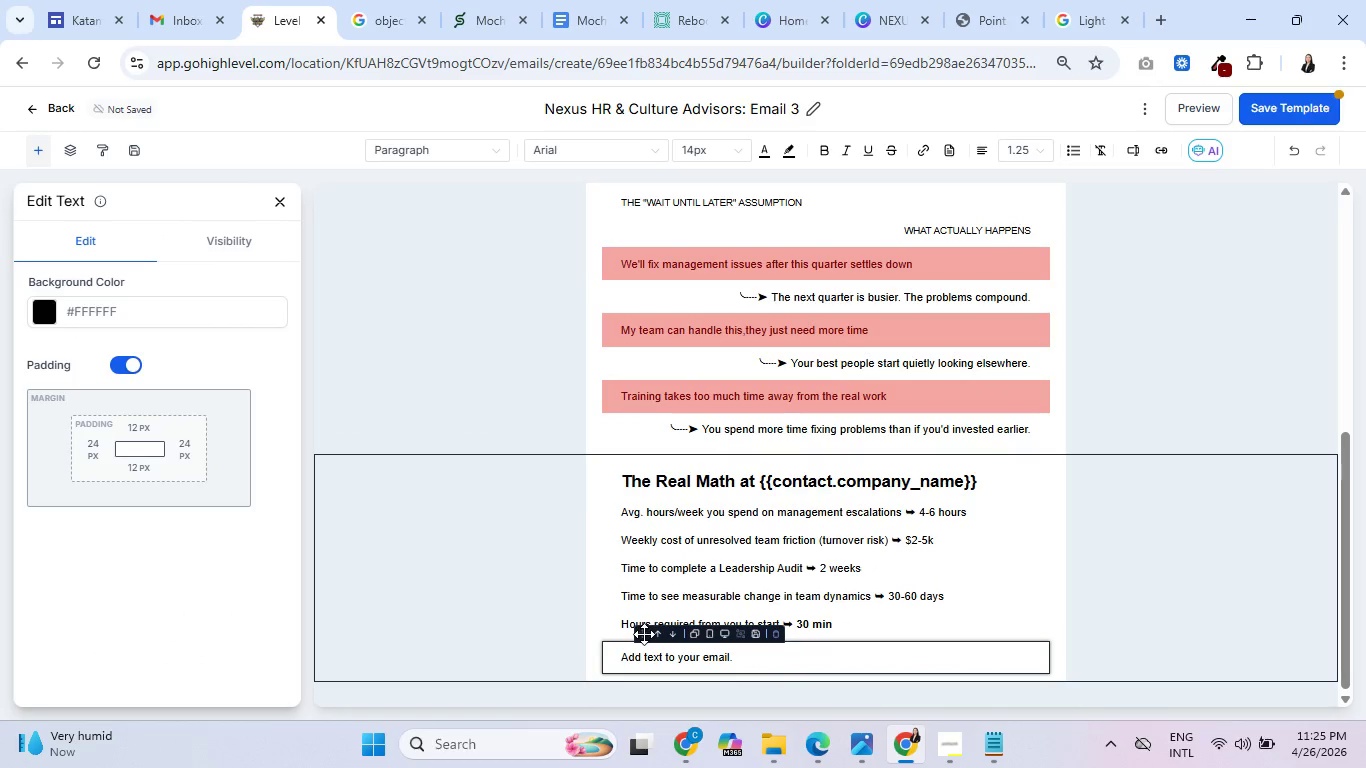 
key(Shift+T)
 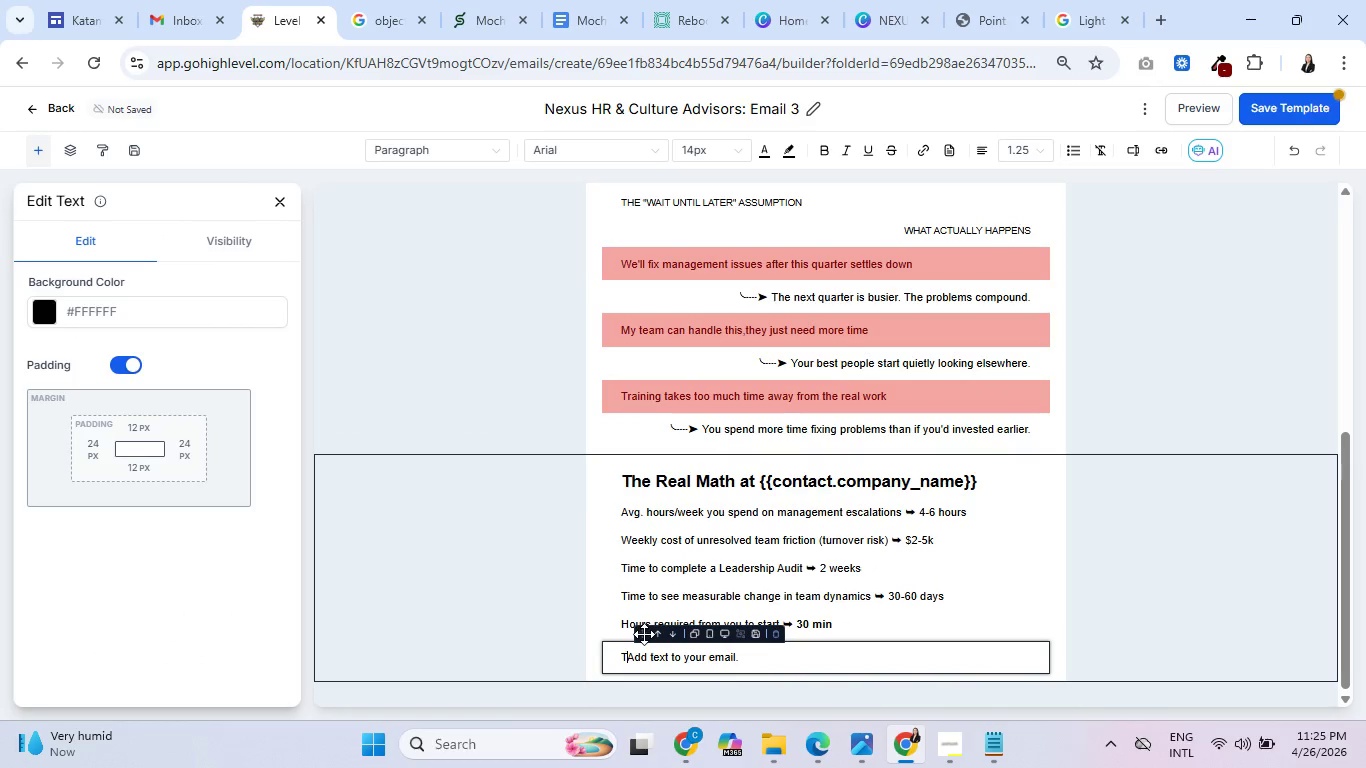 
key(Shift+ShiftRight)
 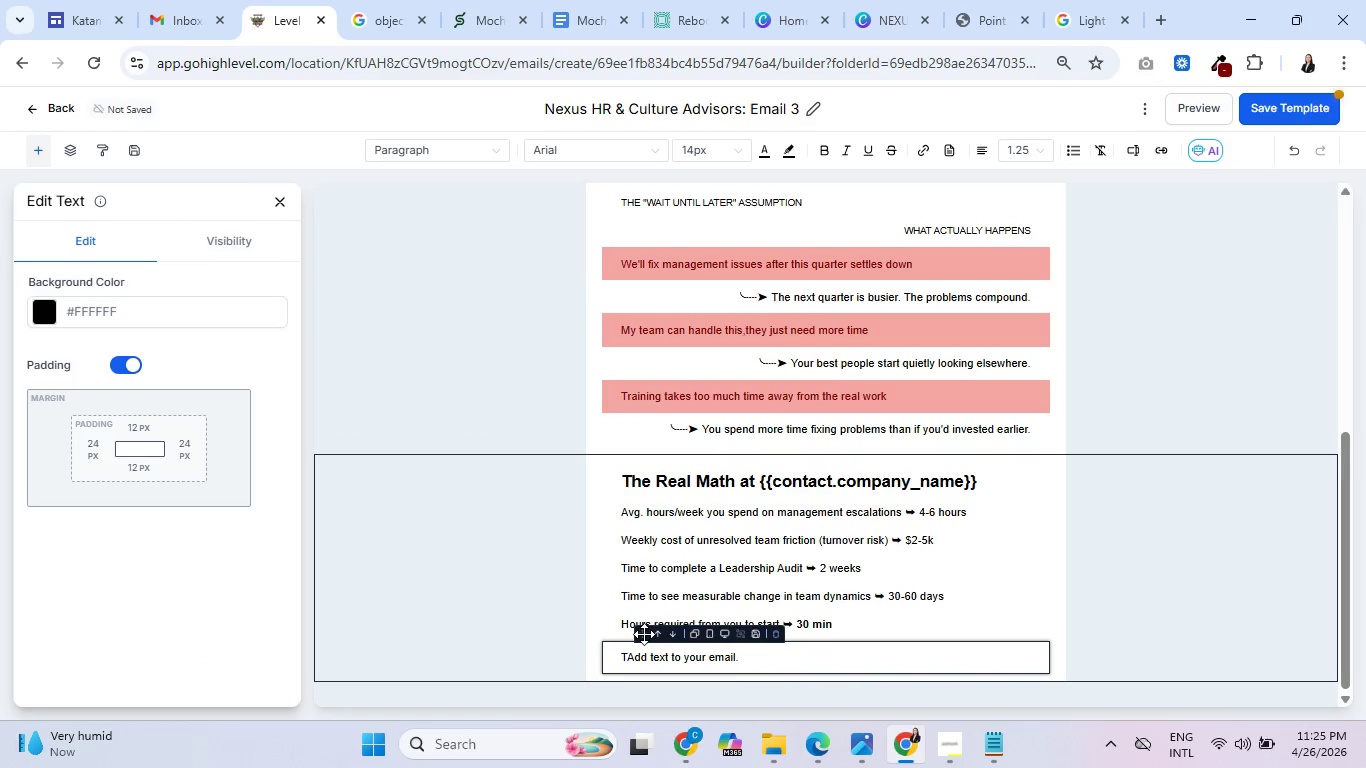 
key(H)
 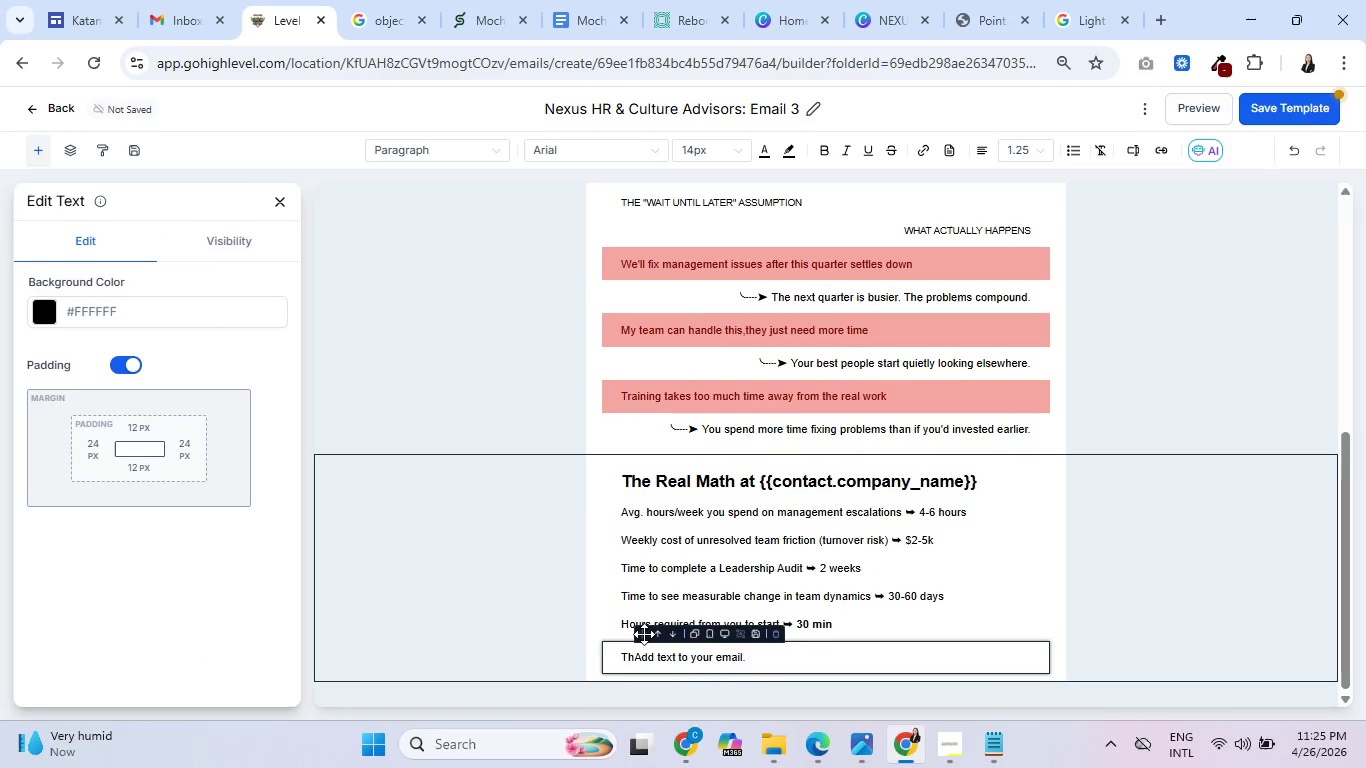 
key(Control+ControlLeft)
 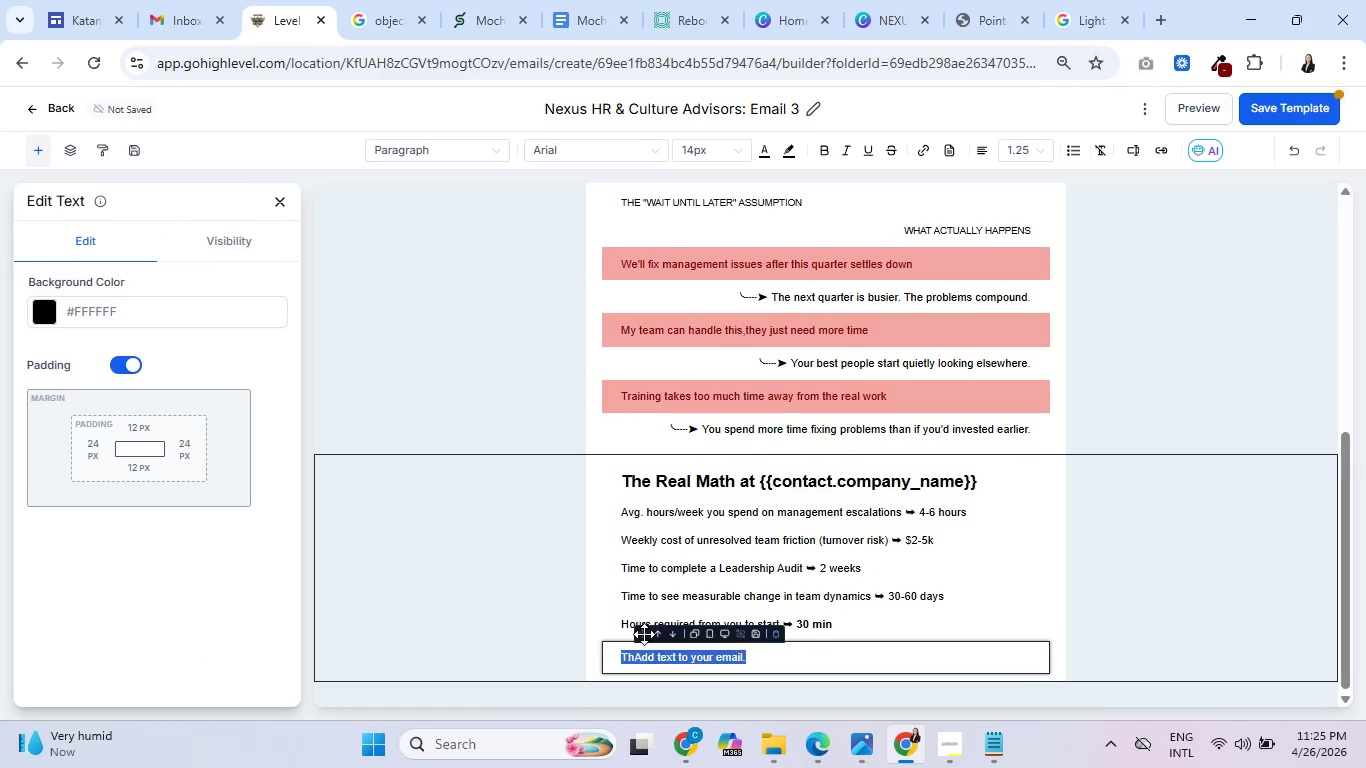 
key(Control+A)
 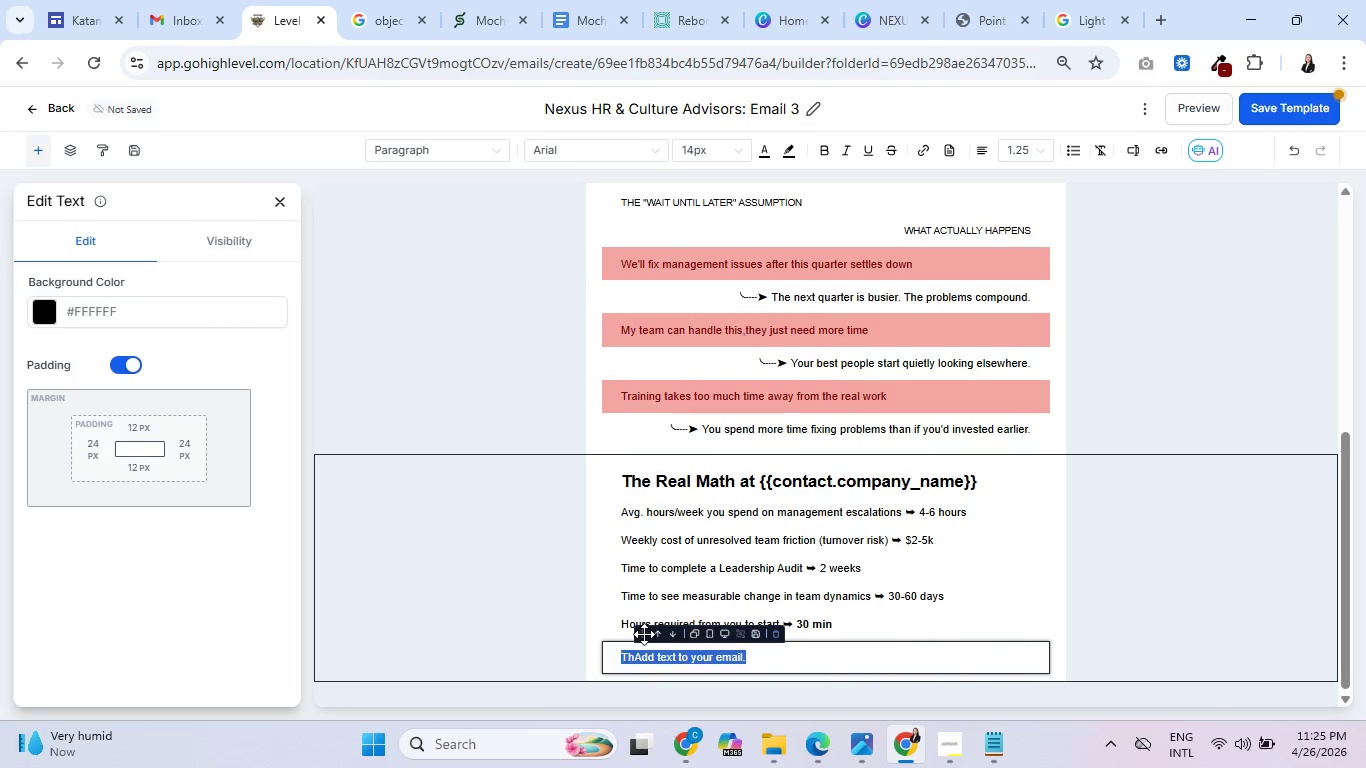 
key(Backspace)
type(TT)
key(Backspace)
type(he Leadership Audit doesn't require you to go on a leadership )
 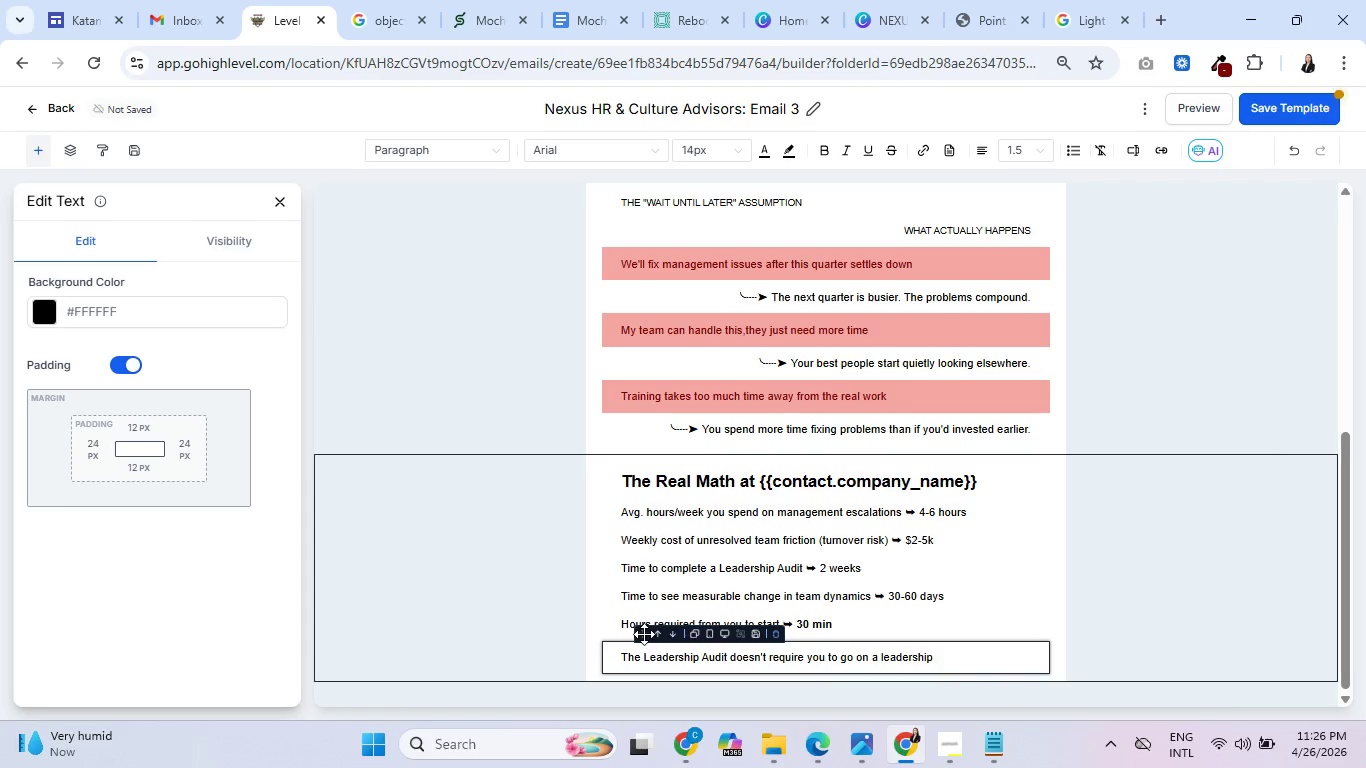 
wait(9.45)
 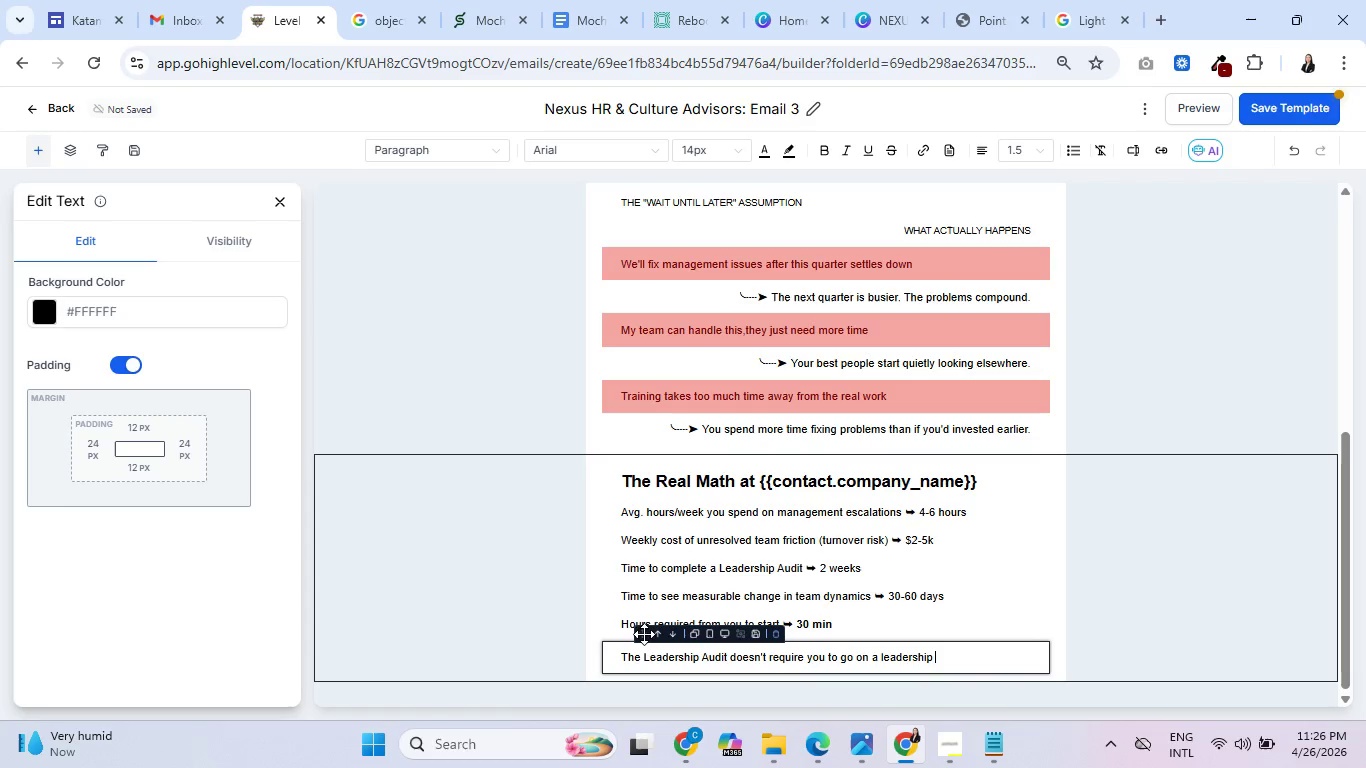 
type(rt)
key(Backspace)
type(etreat)
 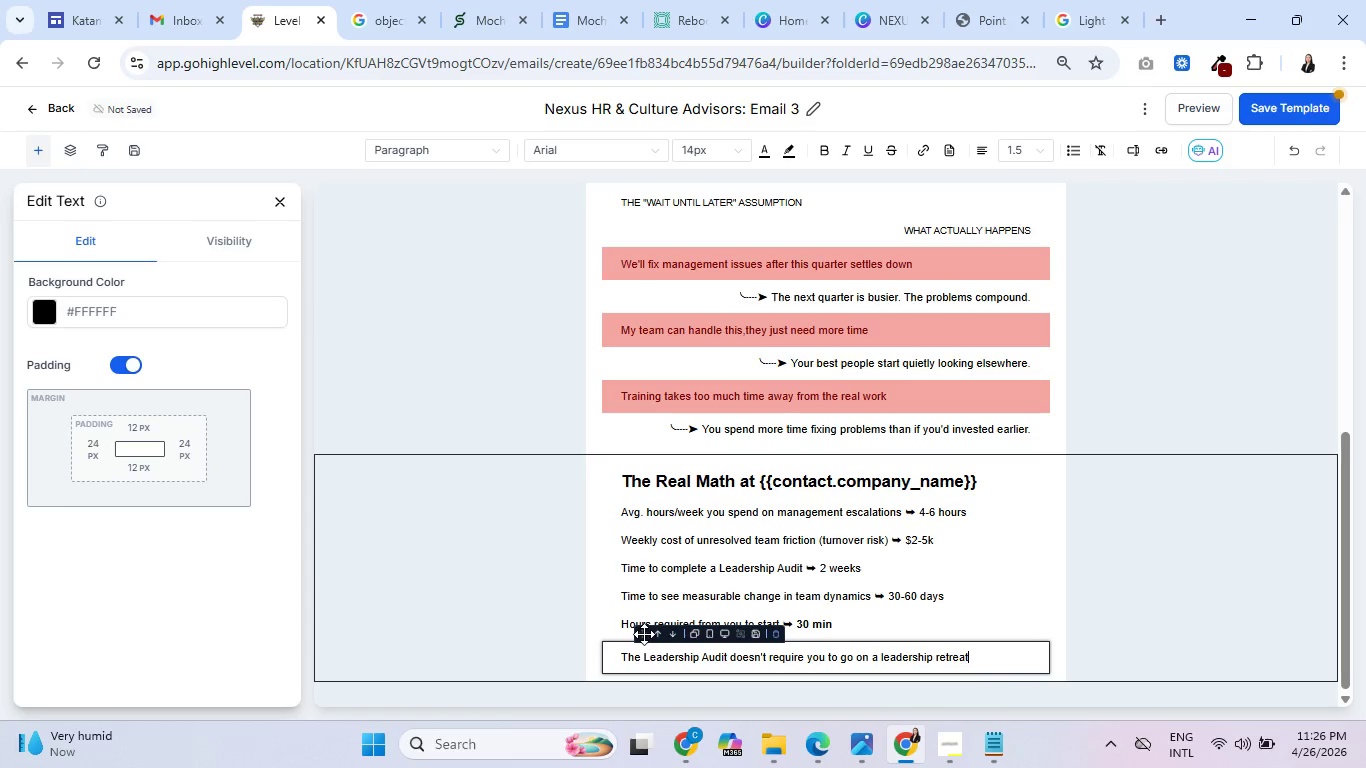 
type( or take )
 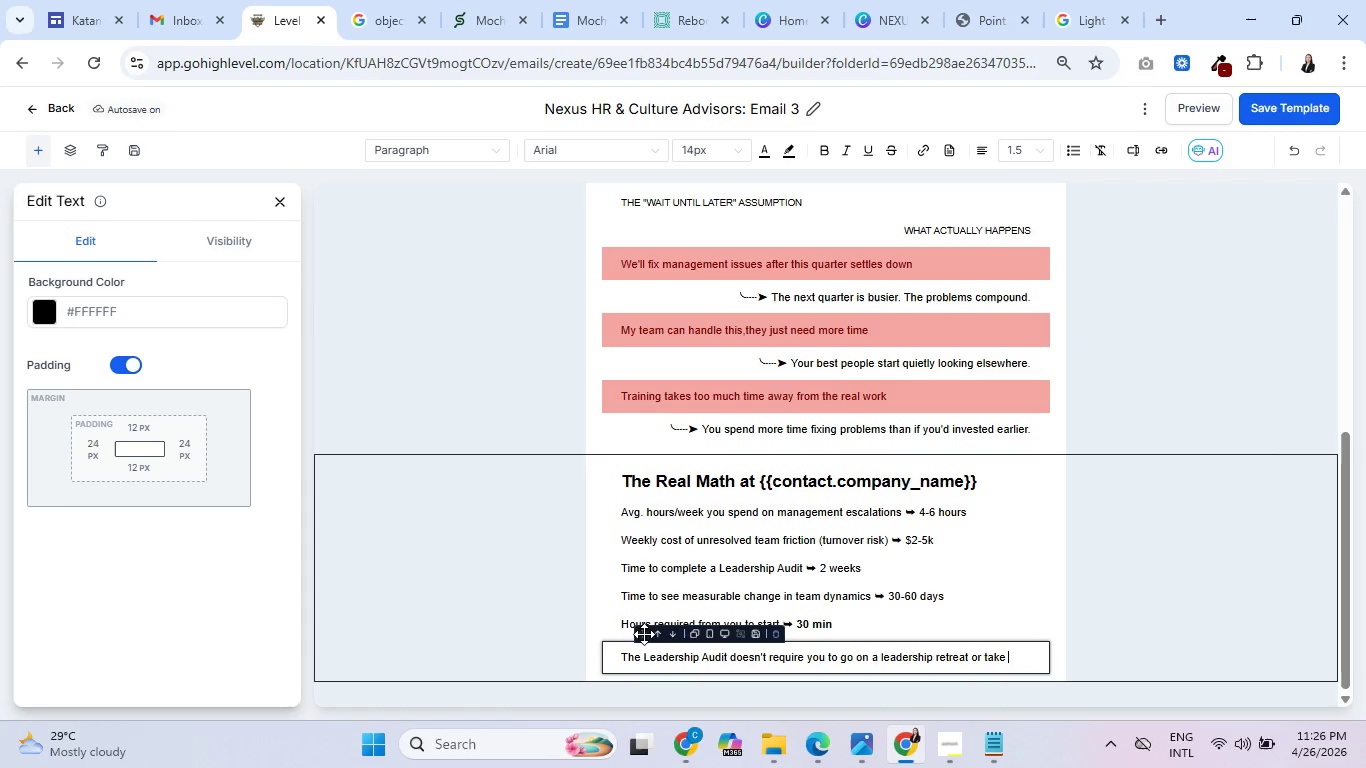 
wait(25.5)
 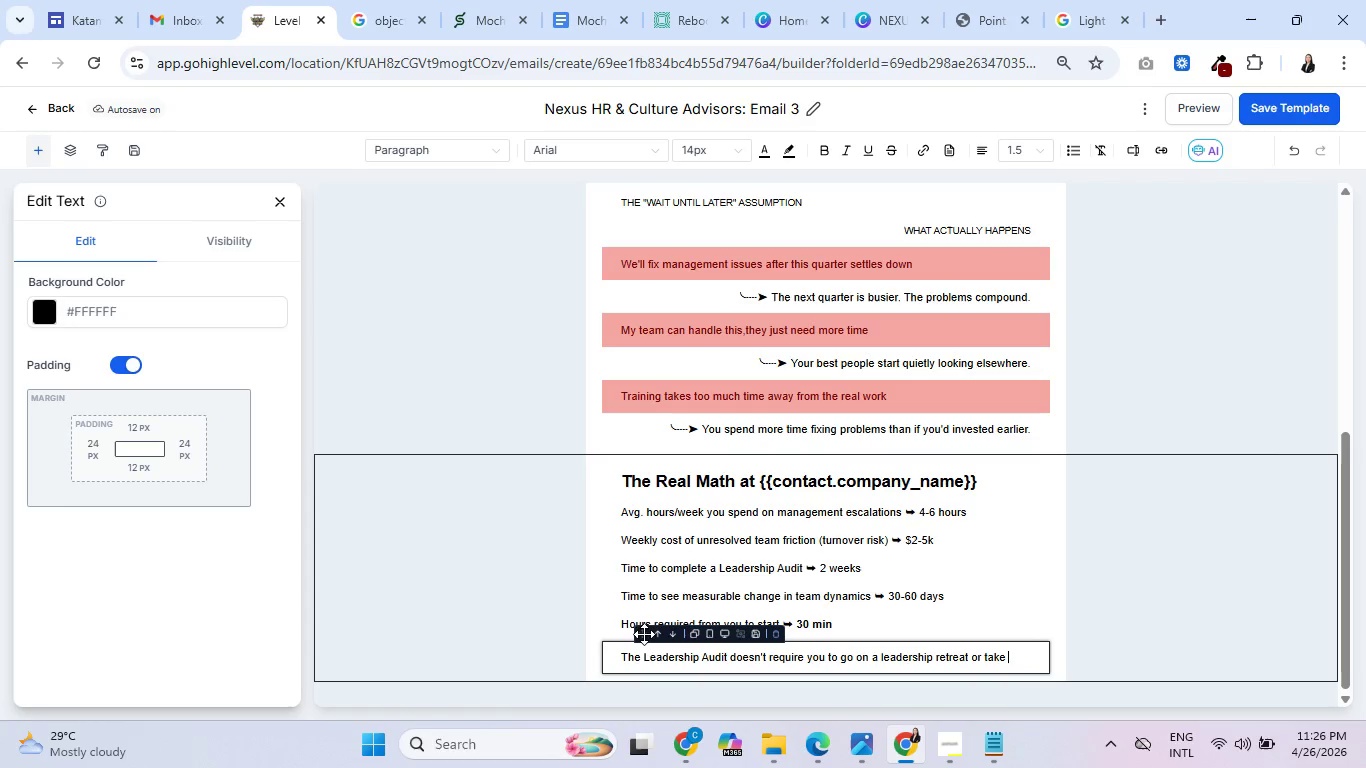 
type(your managers)
 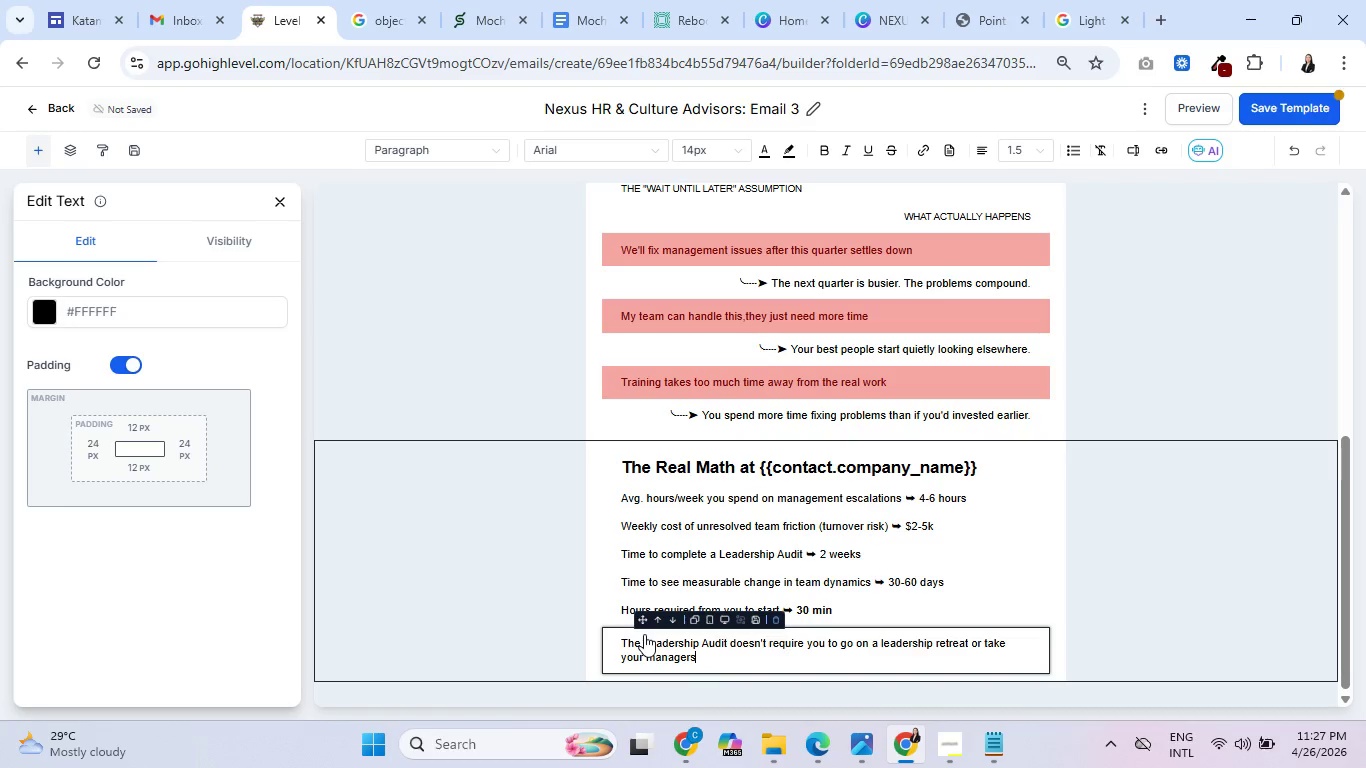 
type( offline for a week. It's a diagnostic, we do the heavy liftng )
key(Backspace)
key(Backspace)
key(Backspace)
key(Backspace)
type(i)
key(Backspace)
type(ting)
 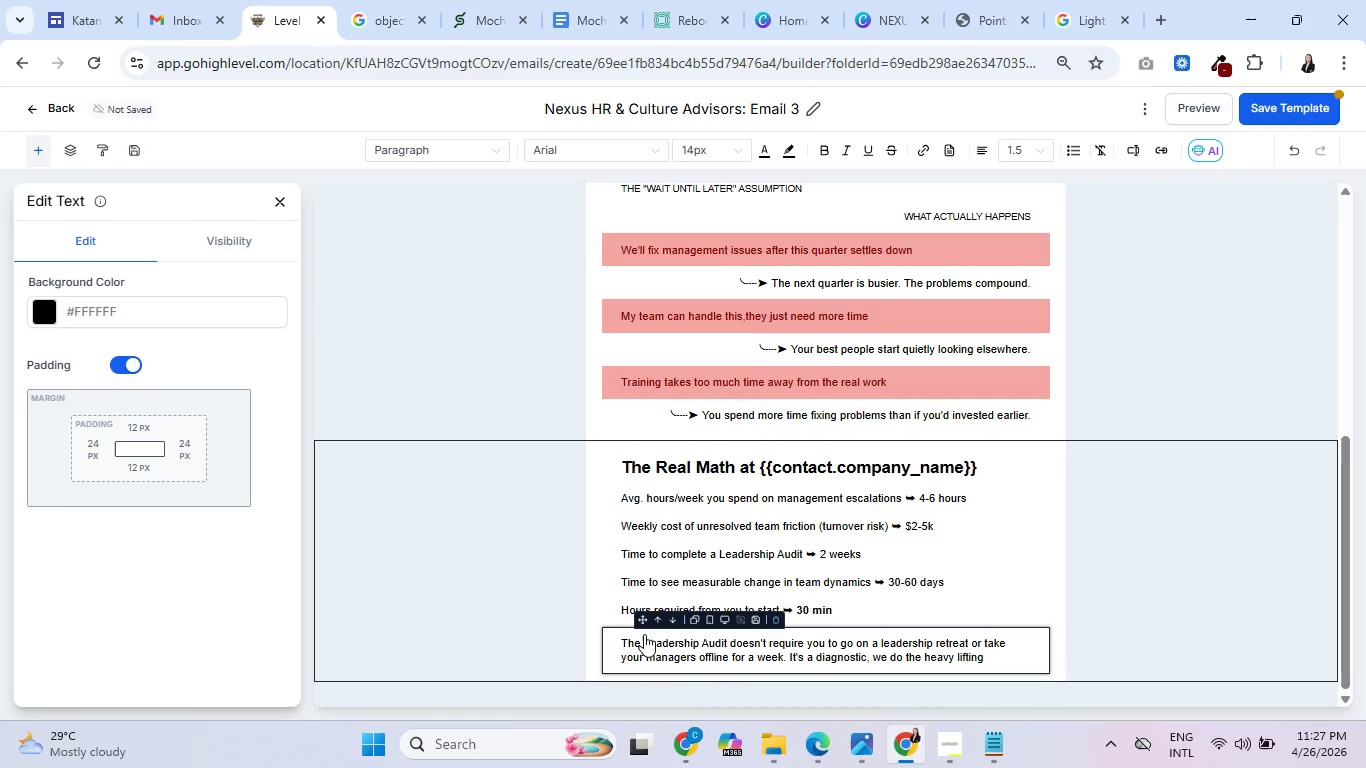 
wait(8.41)
 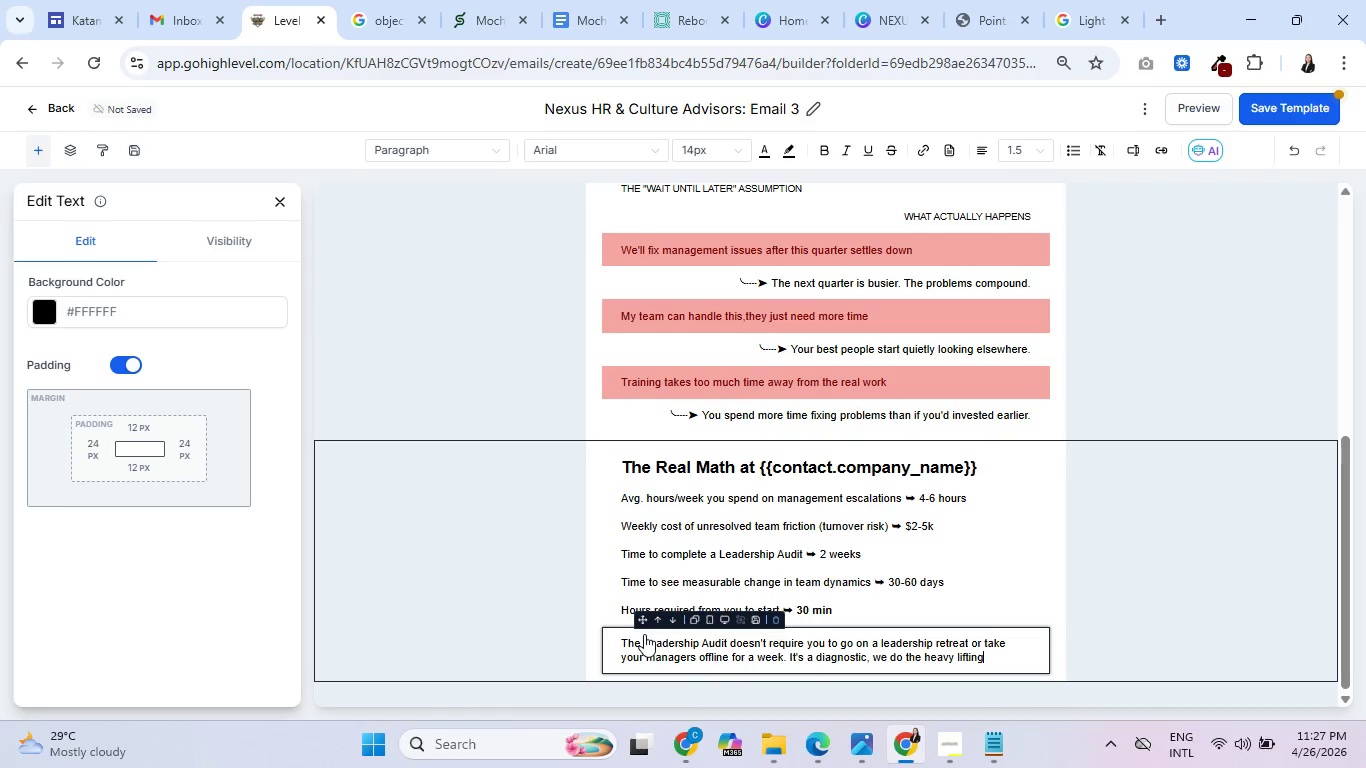 
type(, we build pla)
key(Backspace)
key(Backspace)
key(Backspace)
type(the plan and we fit)
 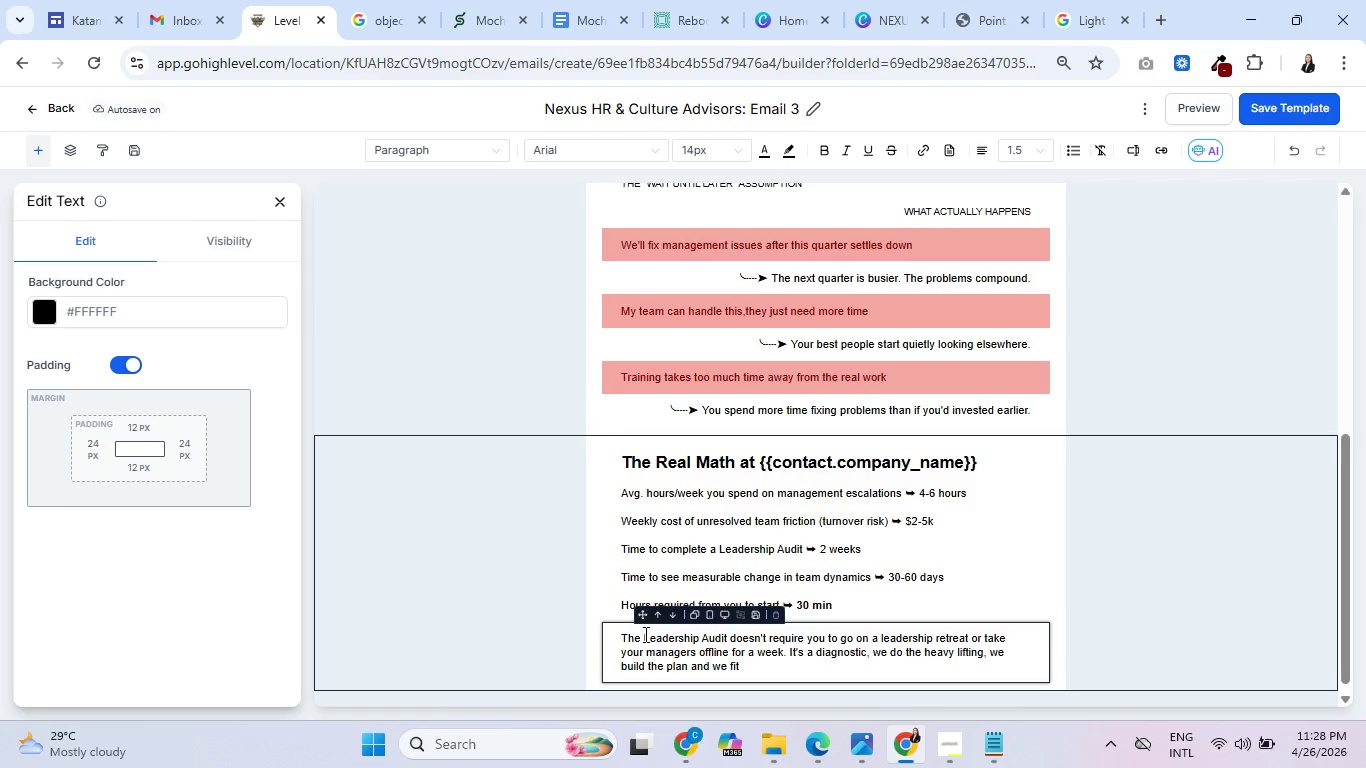 
wait(26.76)
 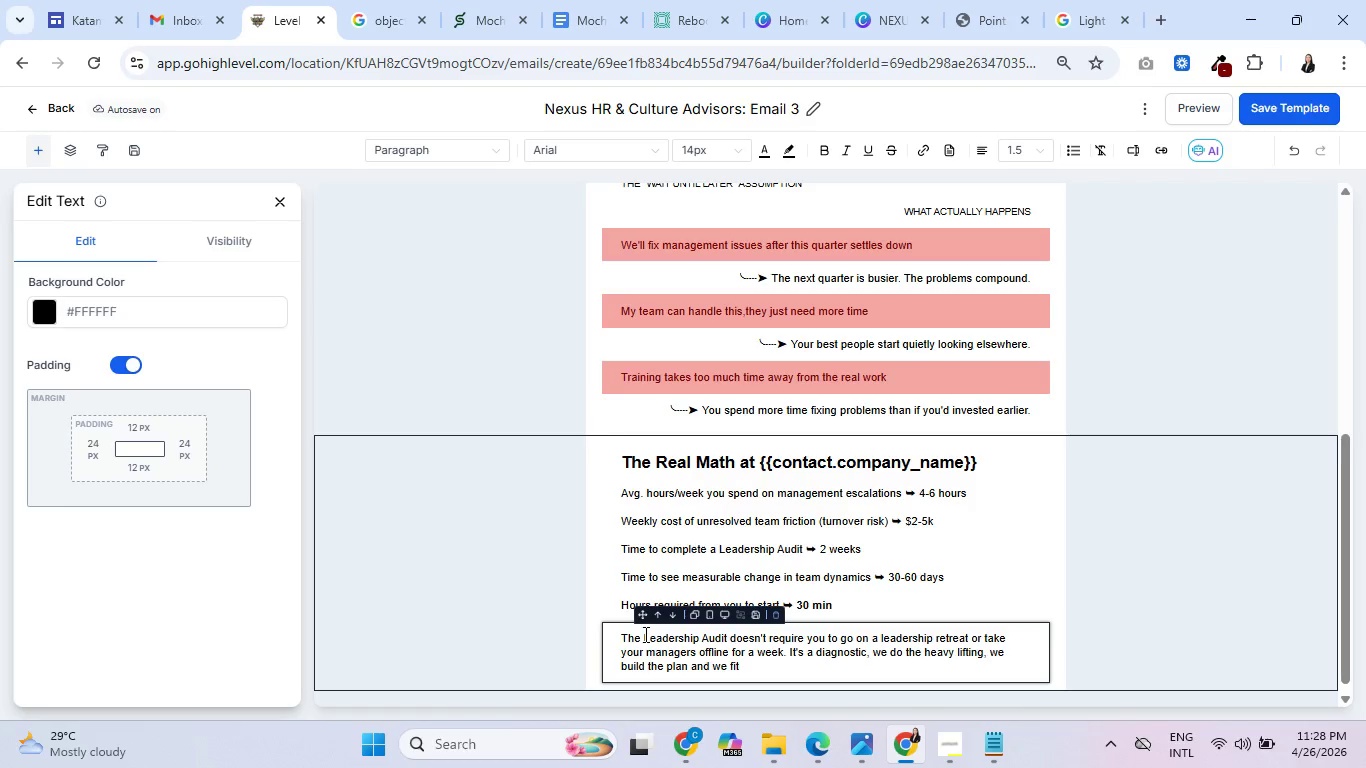 
type( around)
 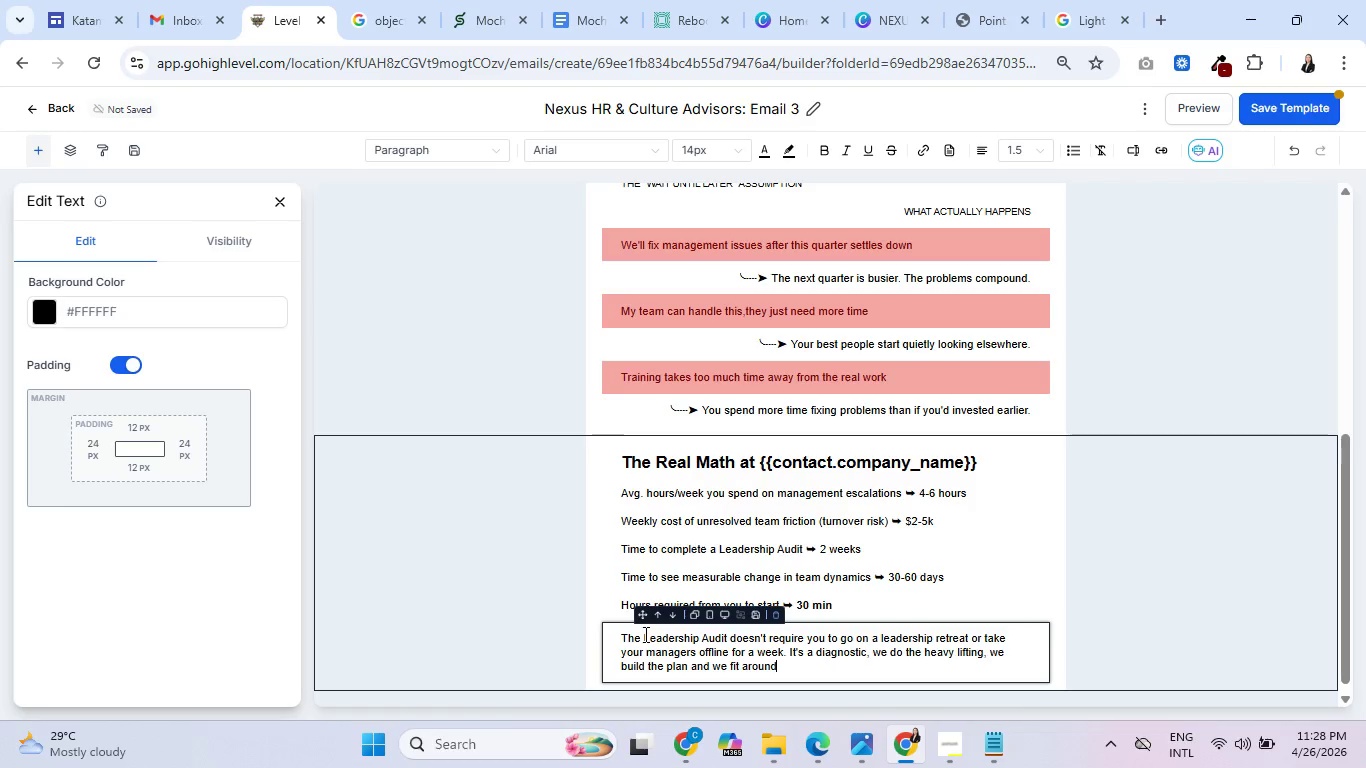 
type( your team's actual capacity.)
 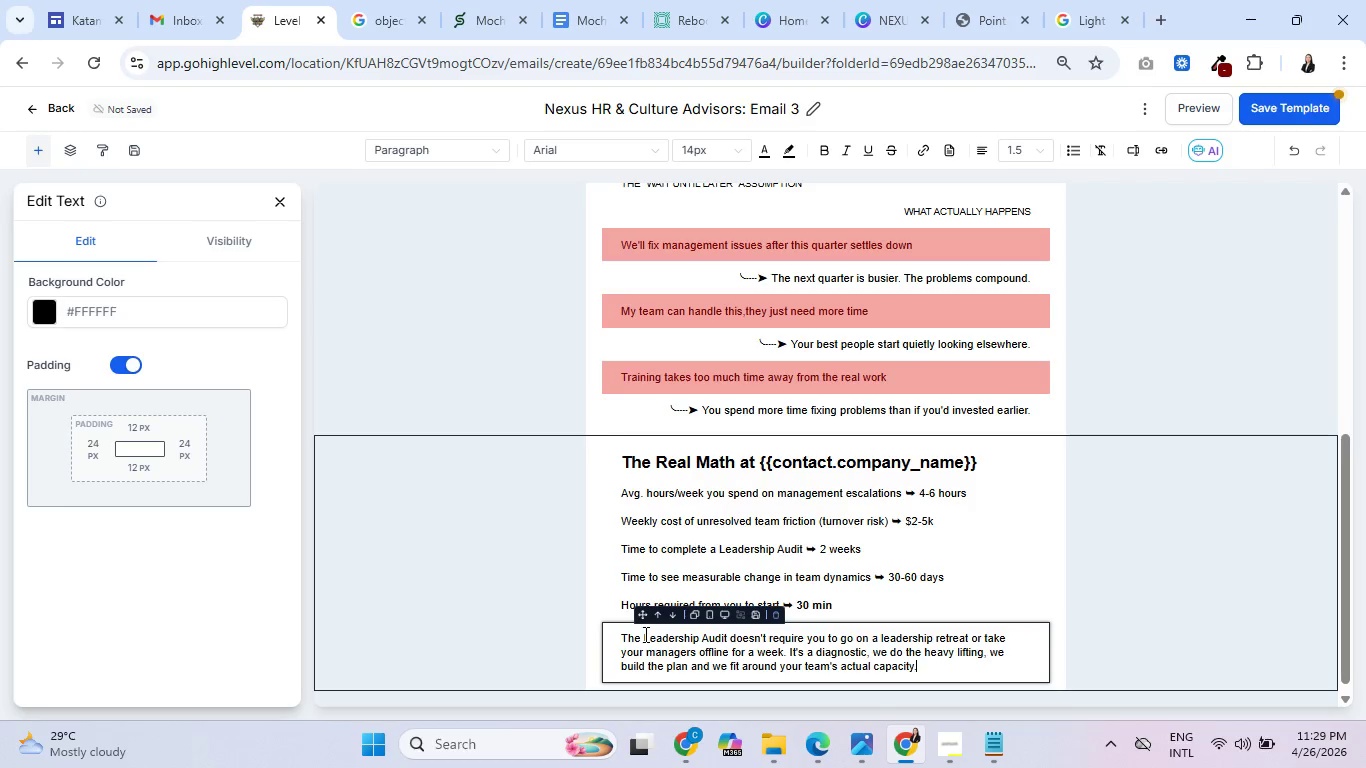 
key(Enter)
 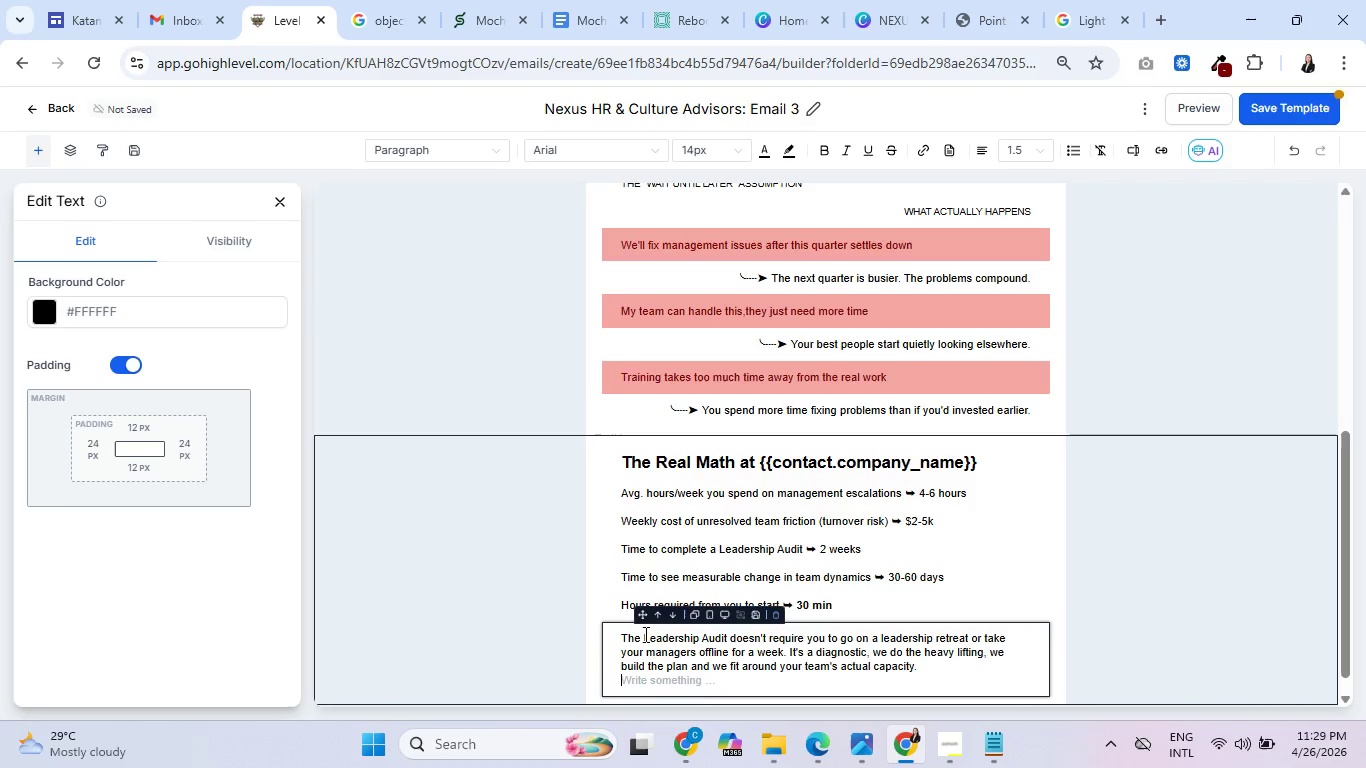 
key(Enter)
 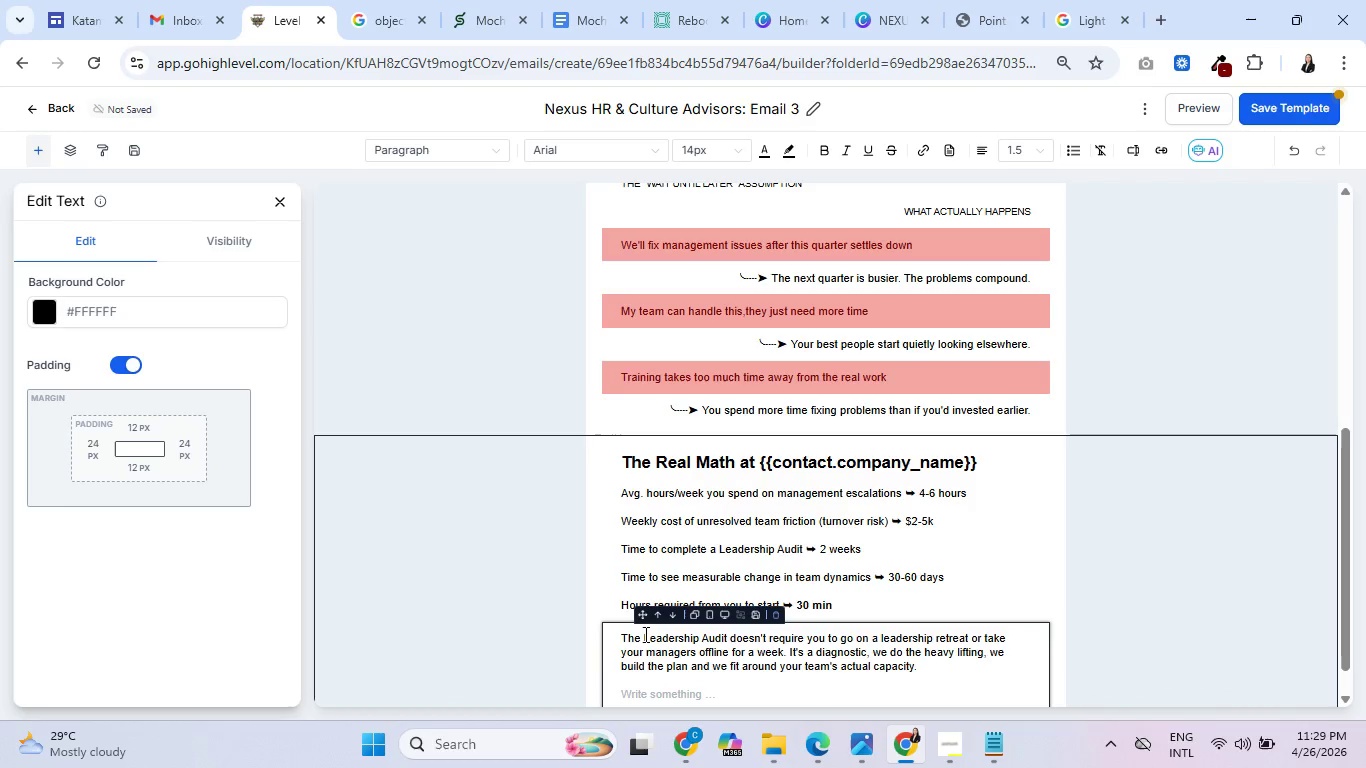 
type(Your job in the first conversation)
 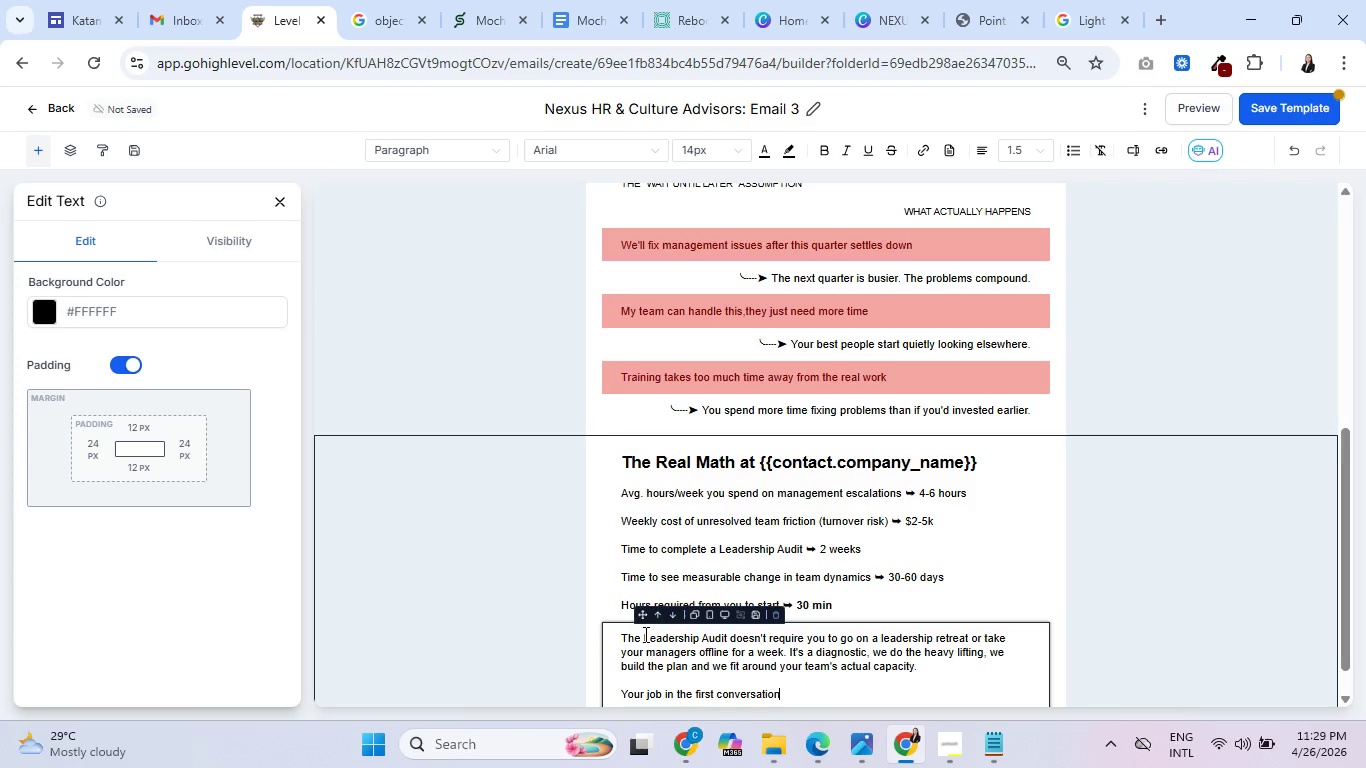 
type( is just to show uo)
key(Backspace)
type(p and tell us what's res)
key(Backspace)
type(al. That's it.)
 